 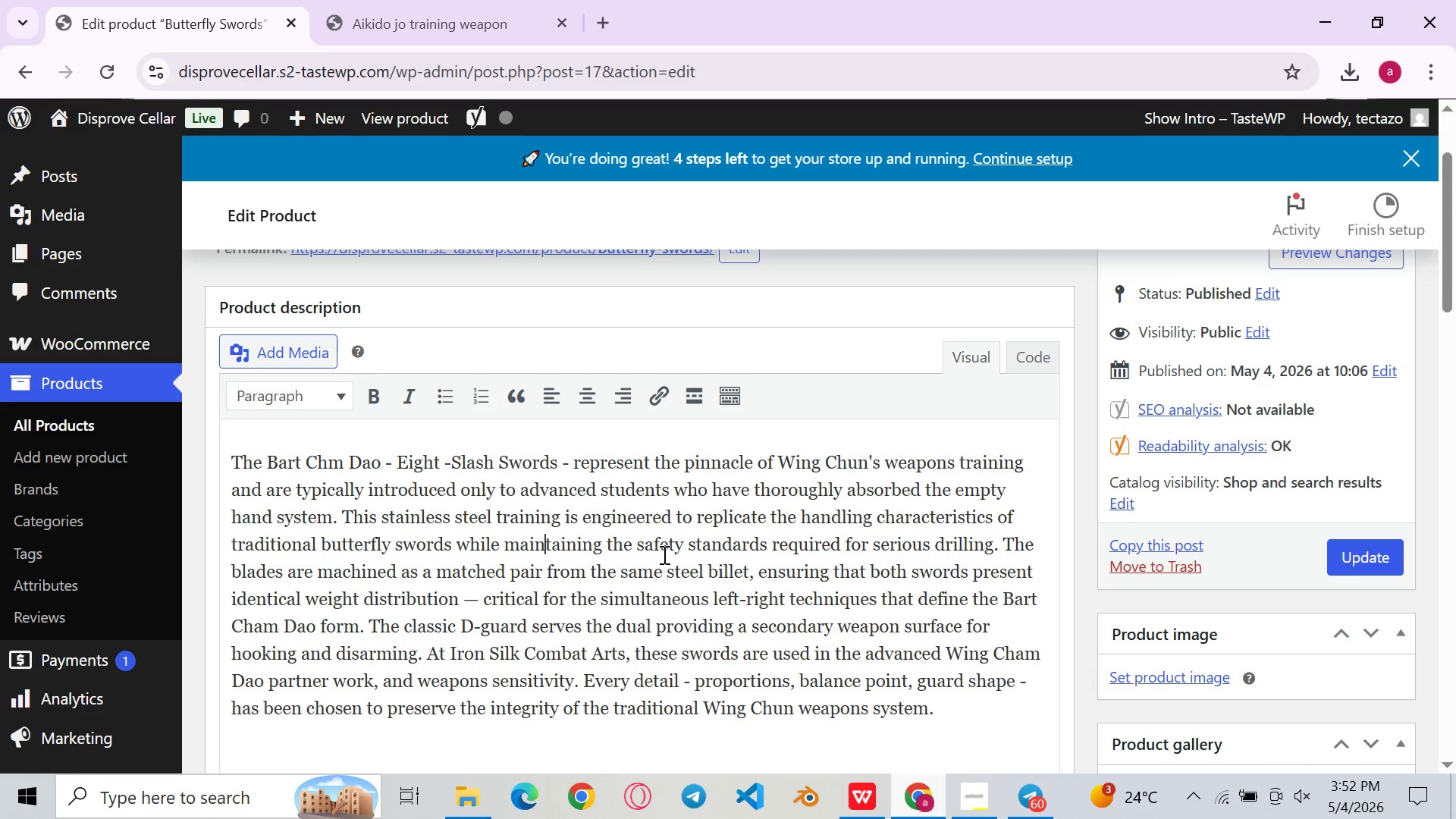 
left_click([297, 492])
 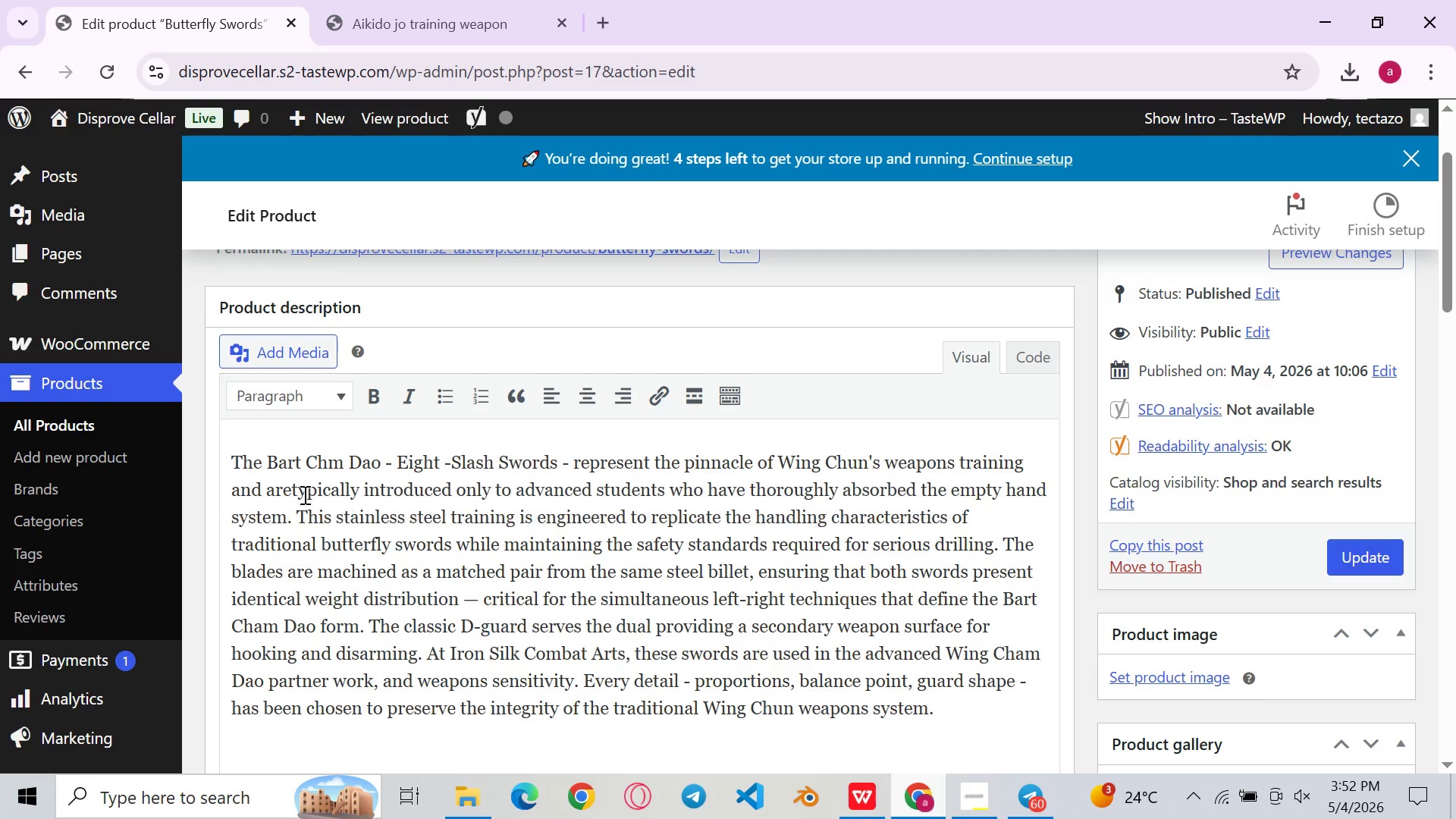 
key(Backspace)
 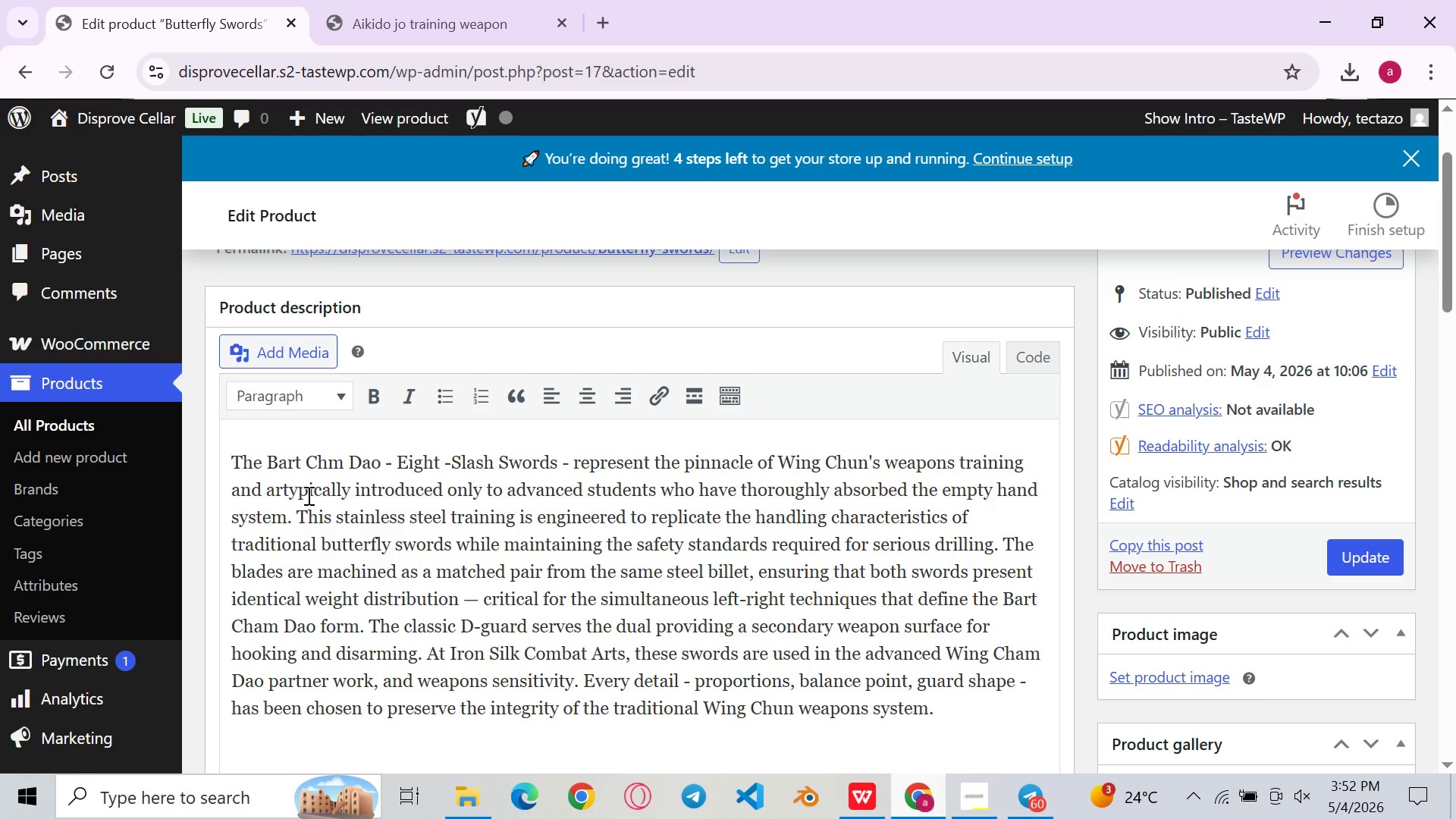 
key(Backspace)
 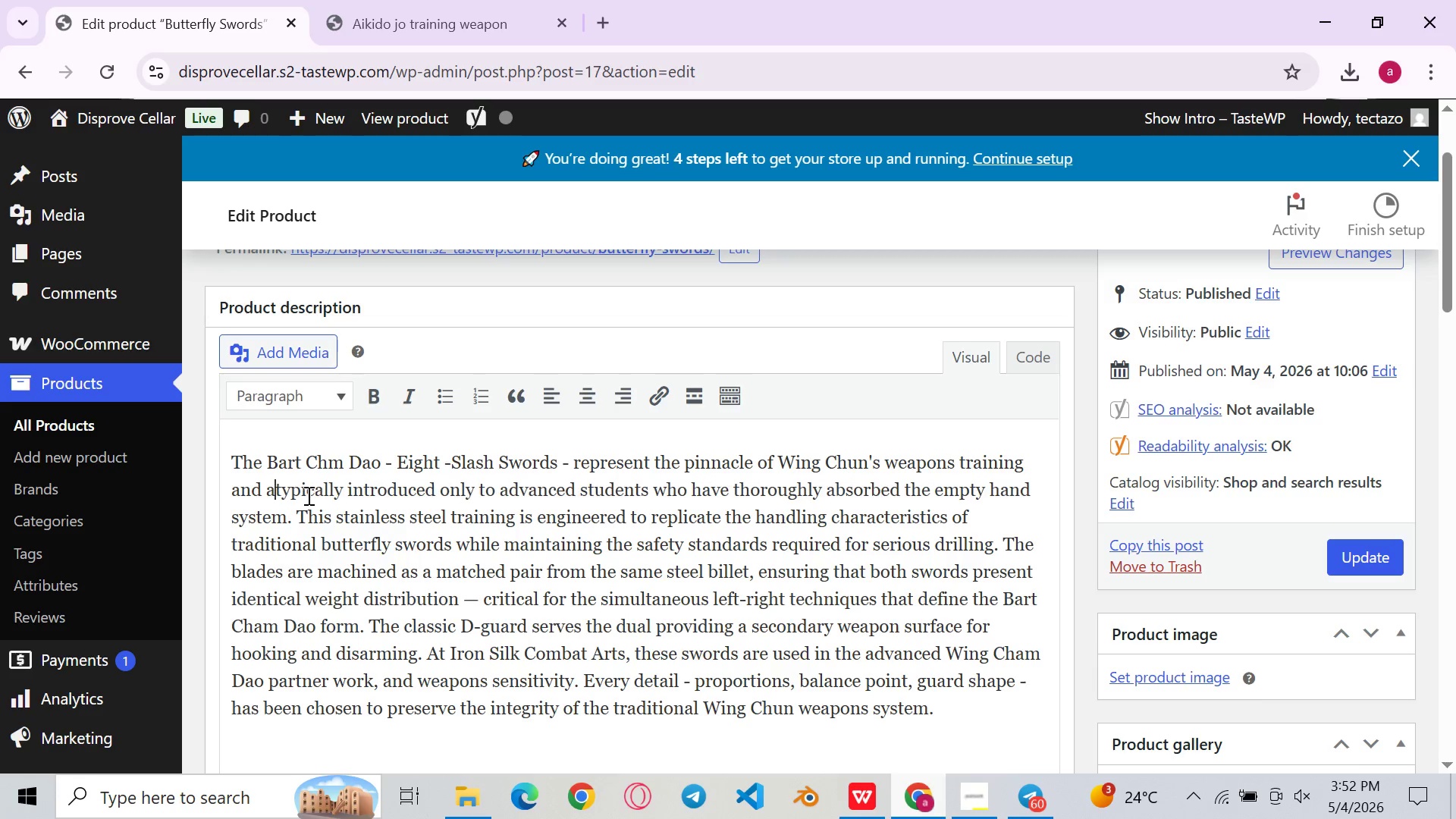 
key(Backspace)
 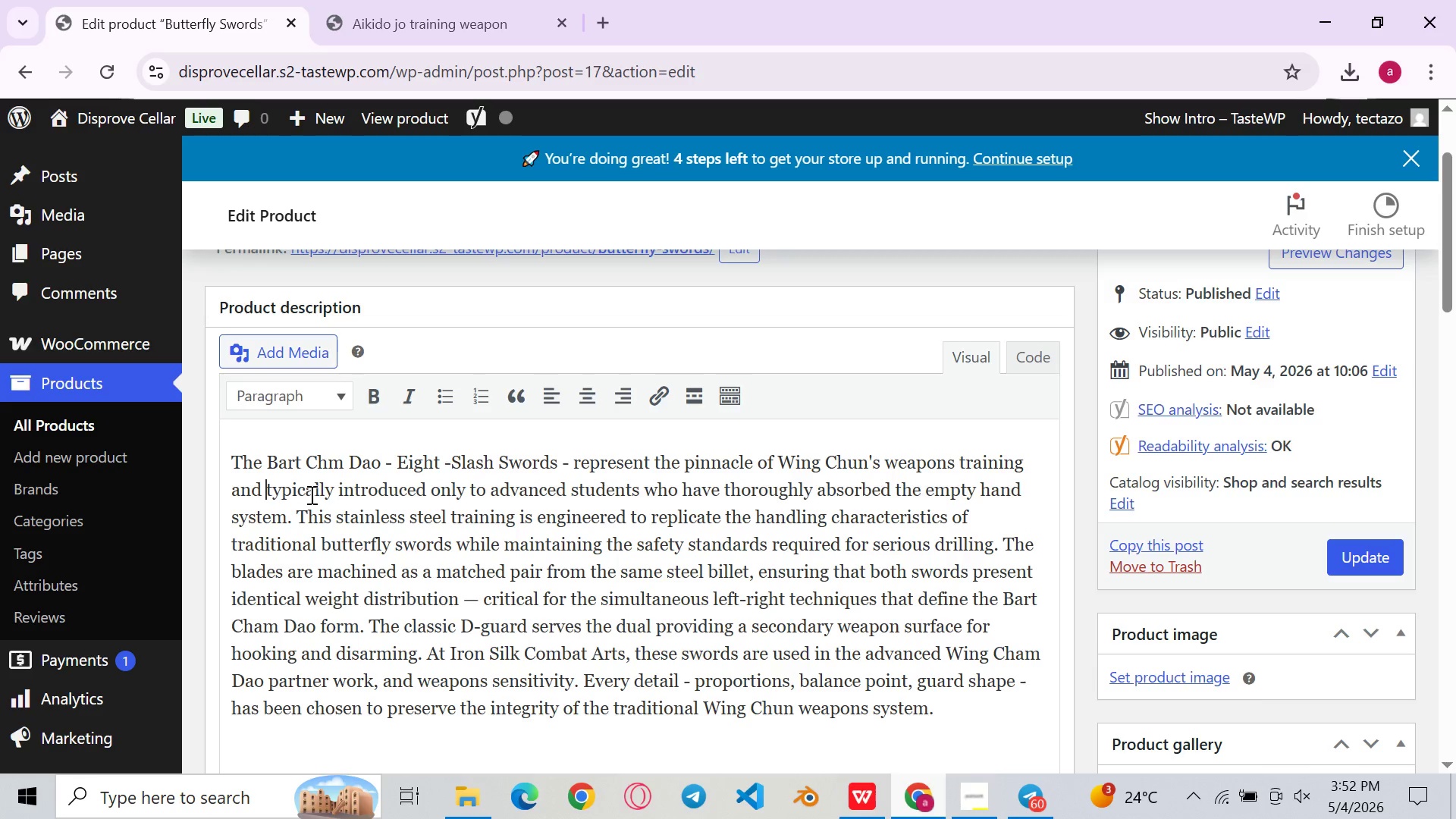 
key(Backspace)
 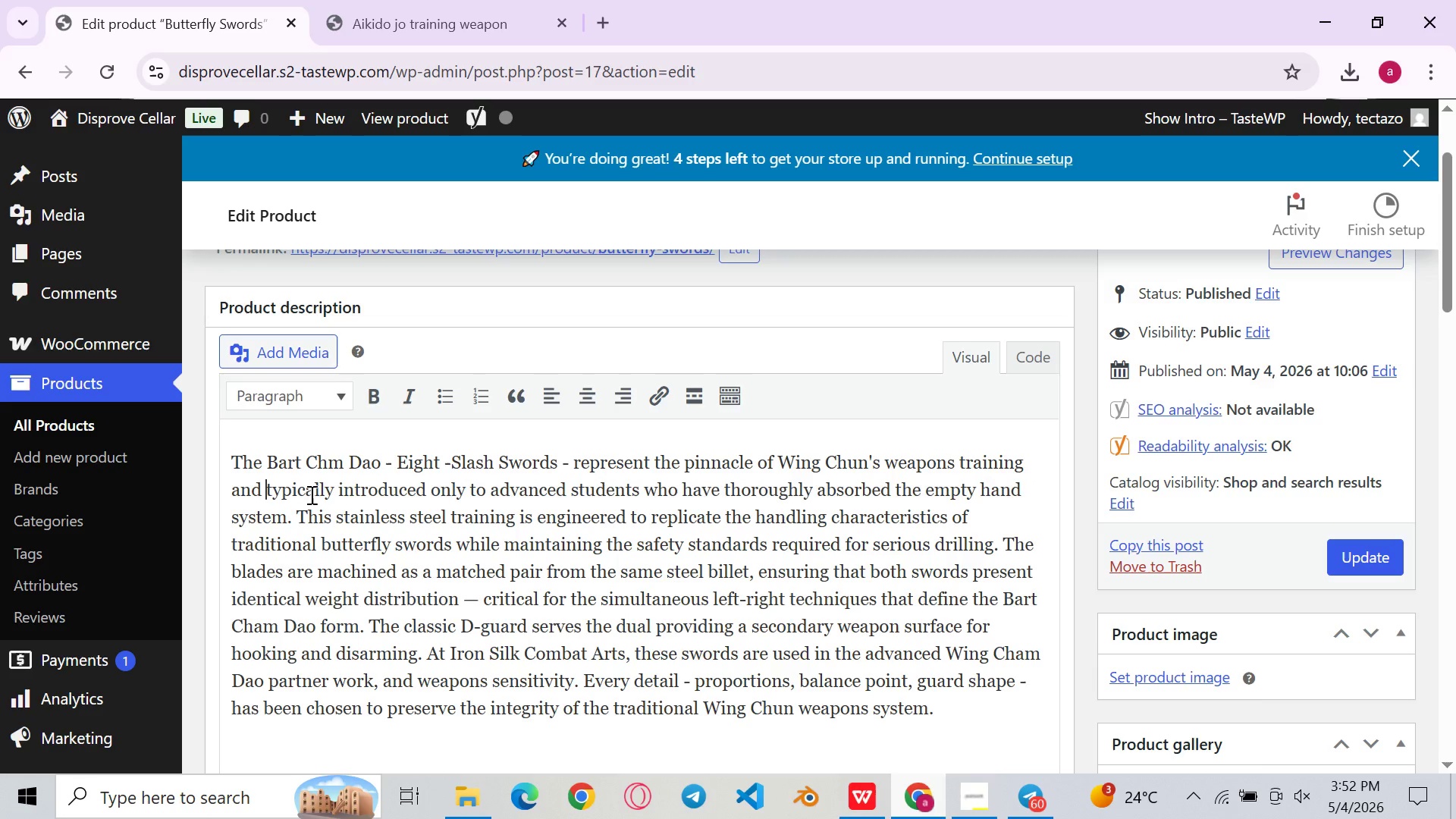 
wait(5.06)
 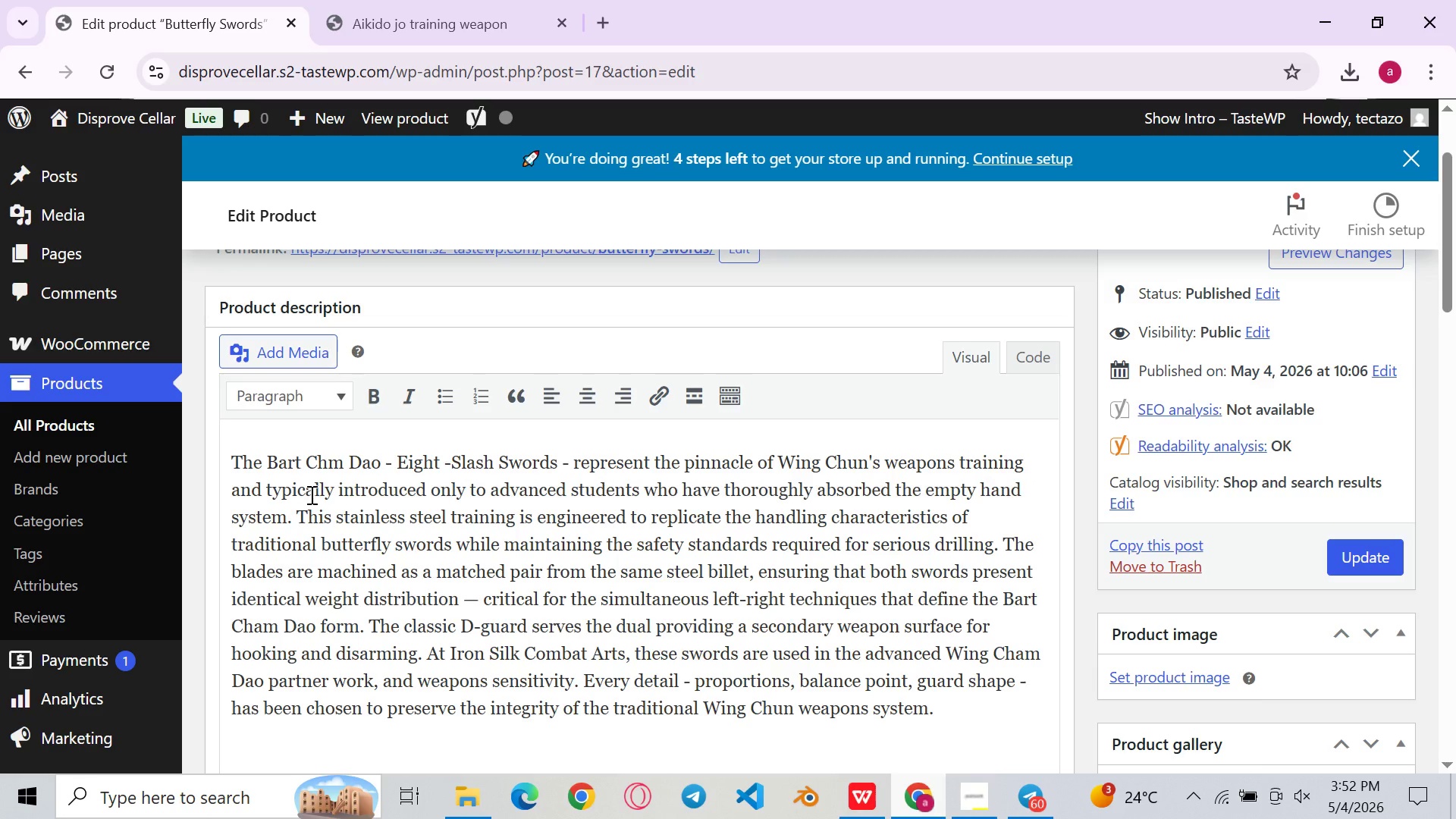 
key(Backspace)
 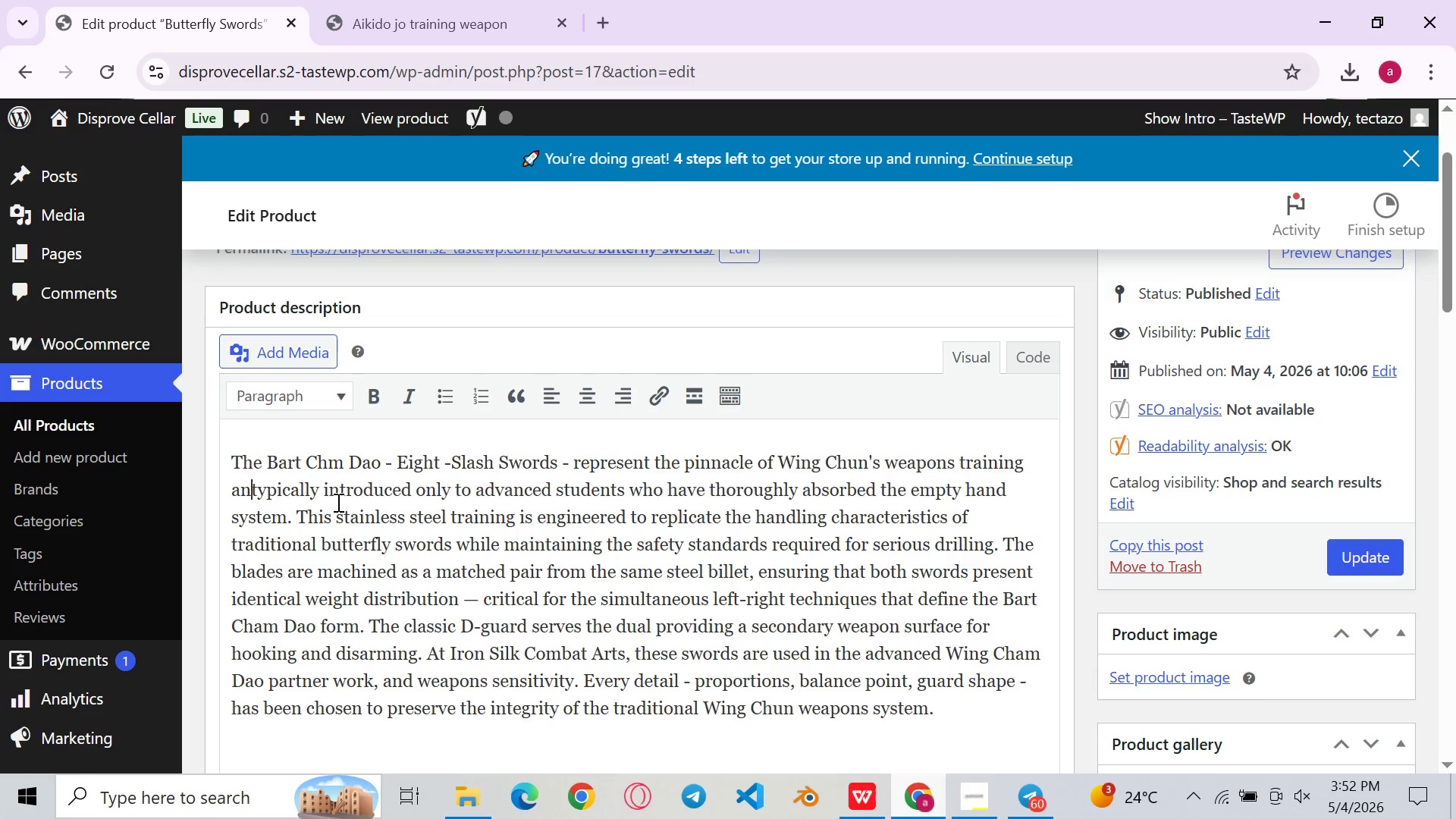 
key(Backspace)
 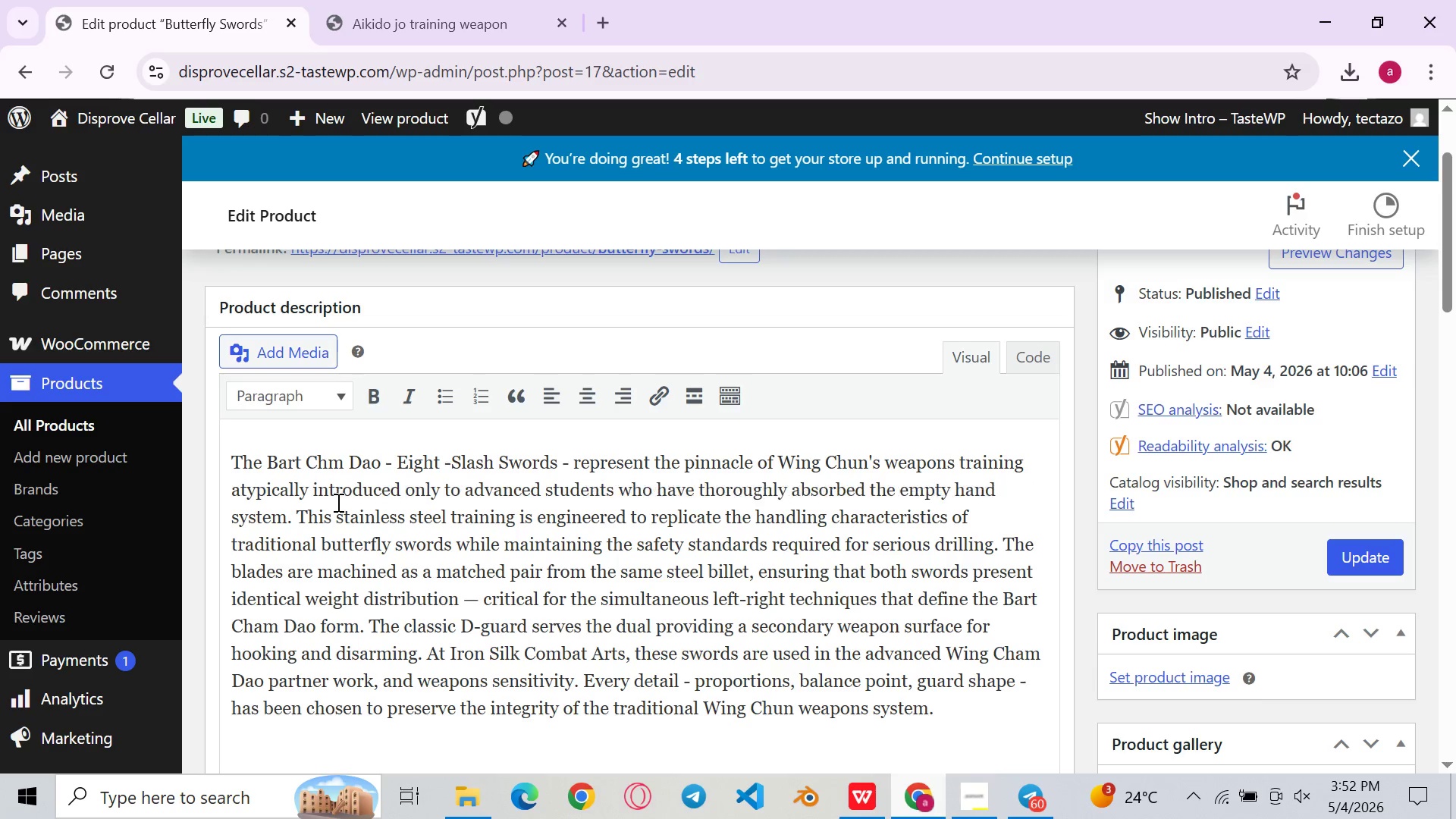 
key(Backspace)
 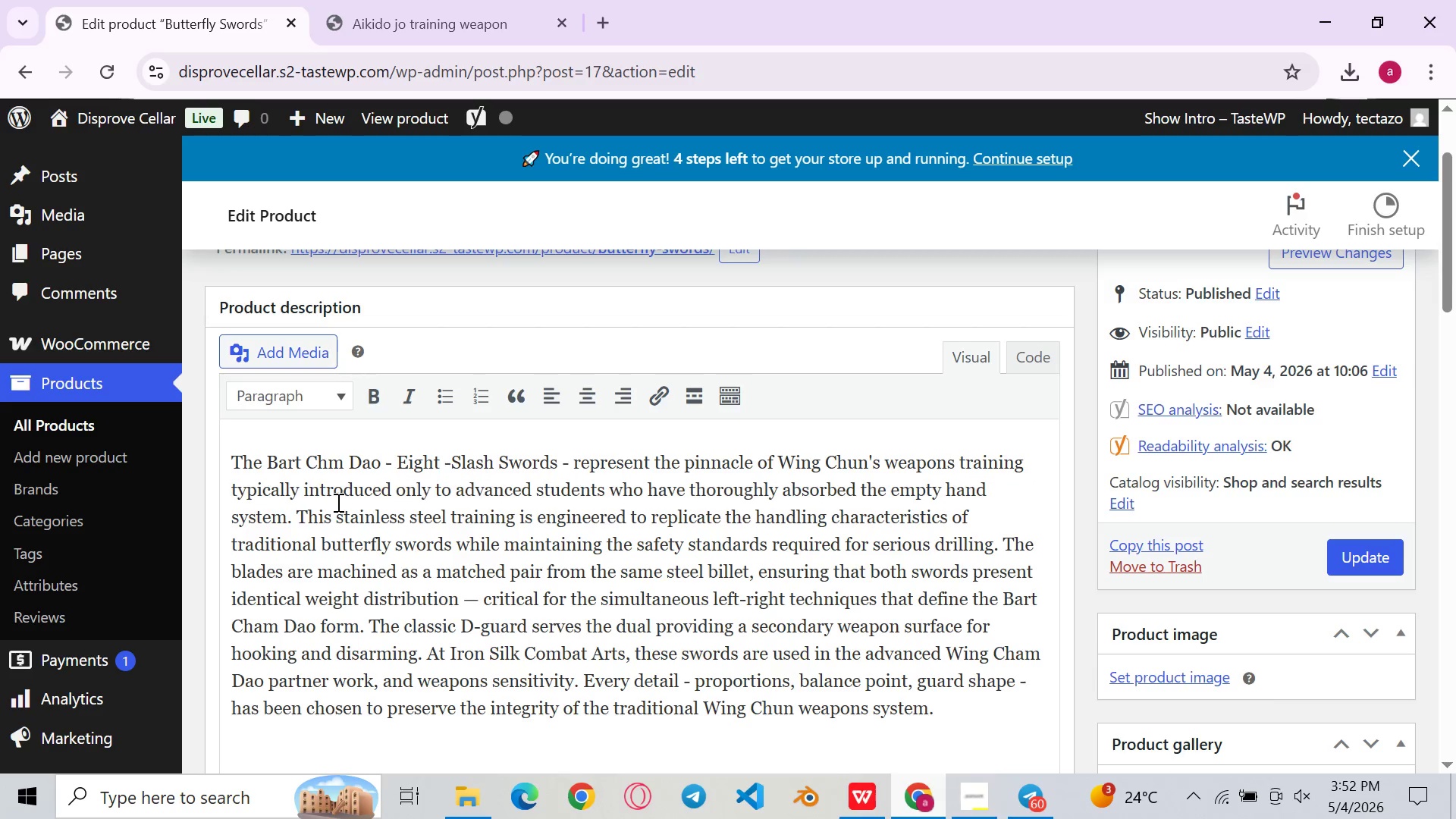 
key(Backspace)
 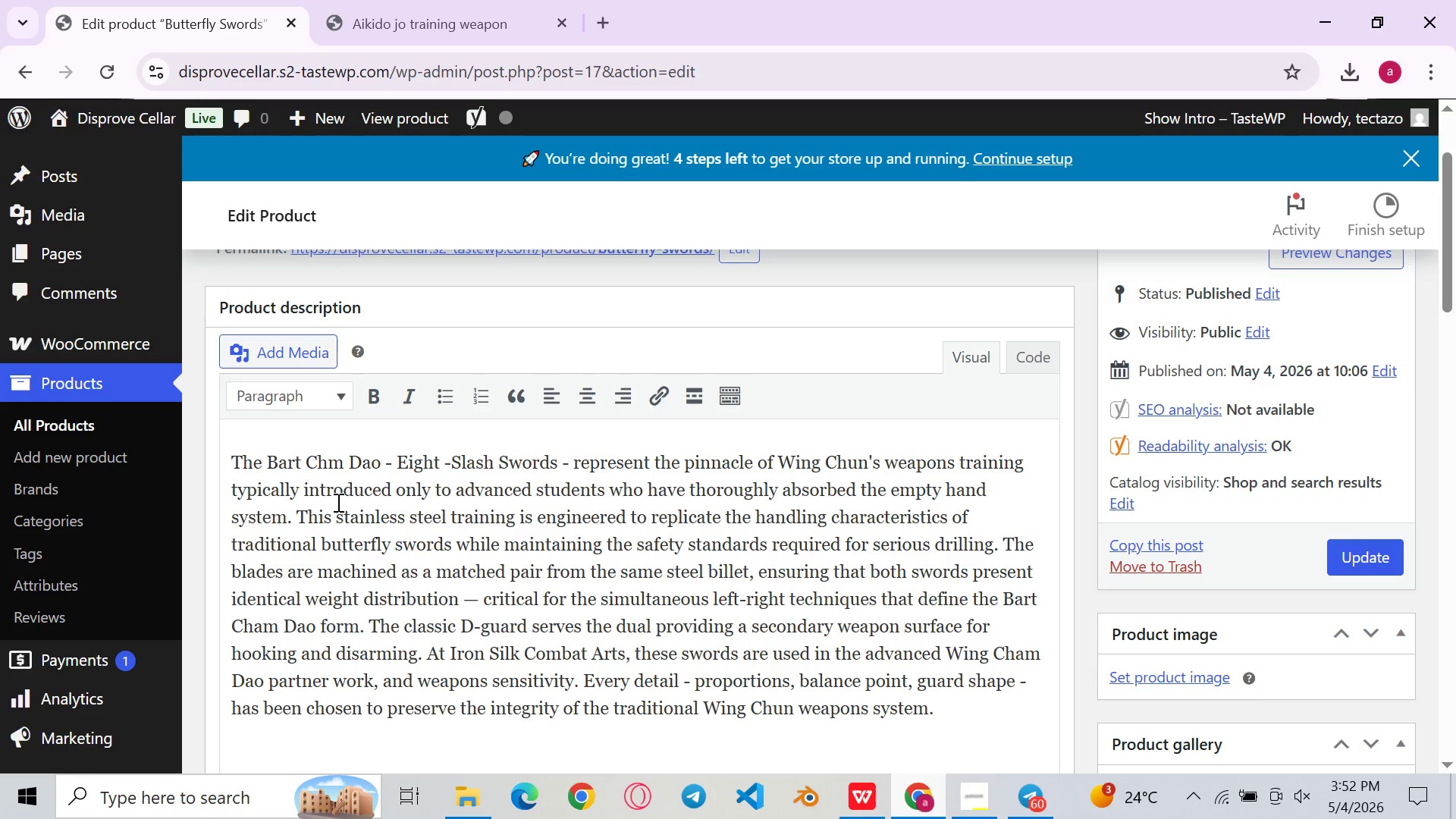 
key(Period)
 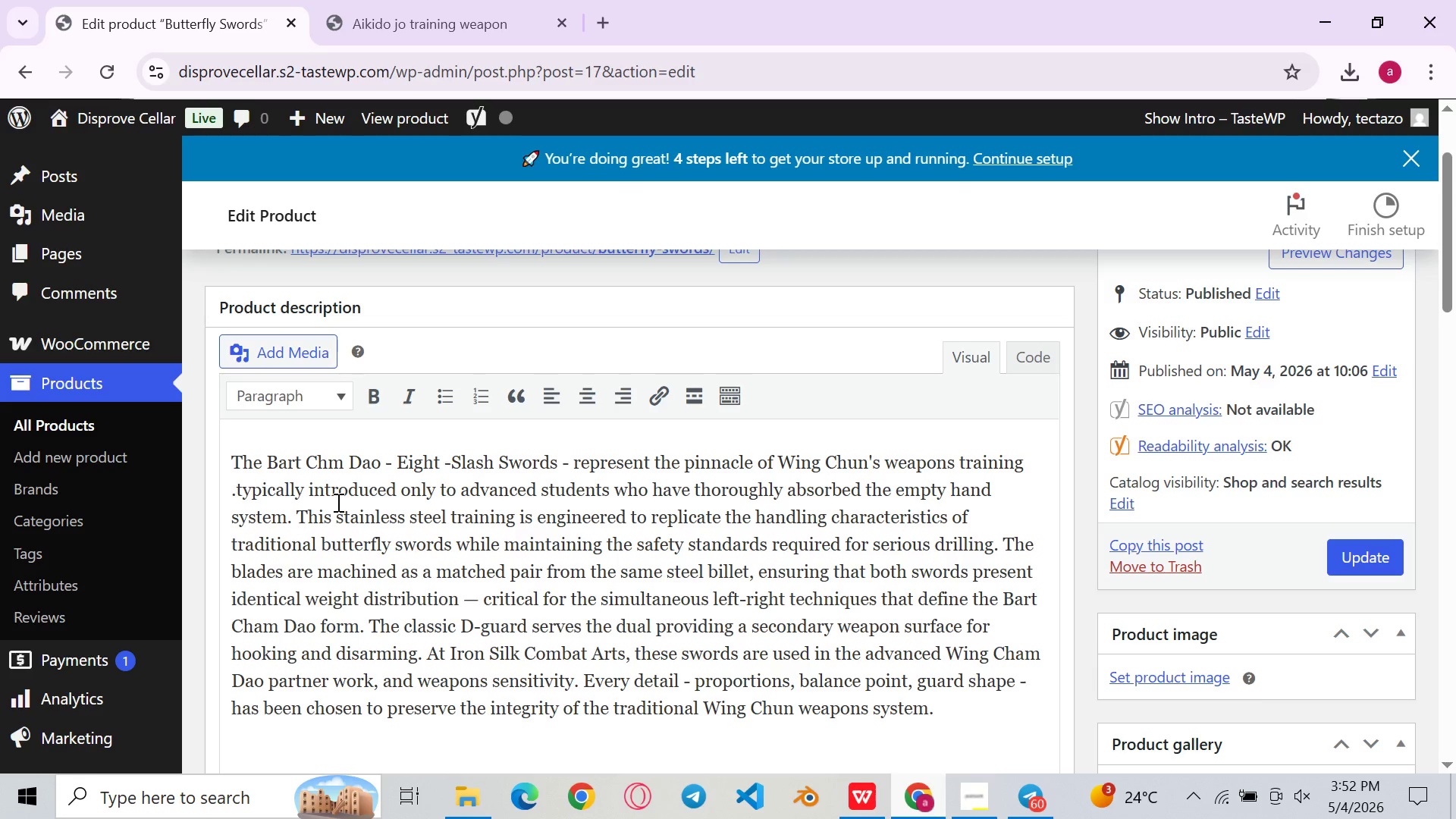 
key(Space)
 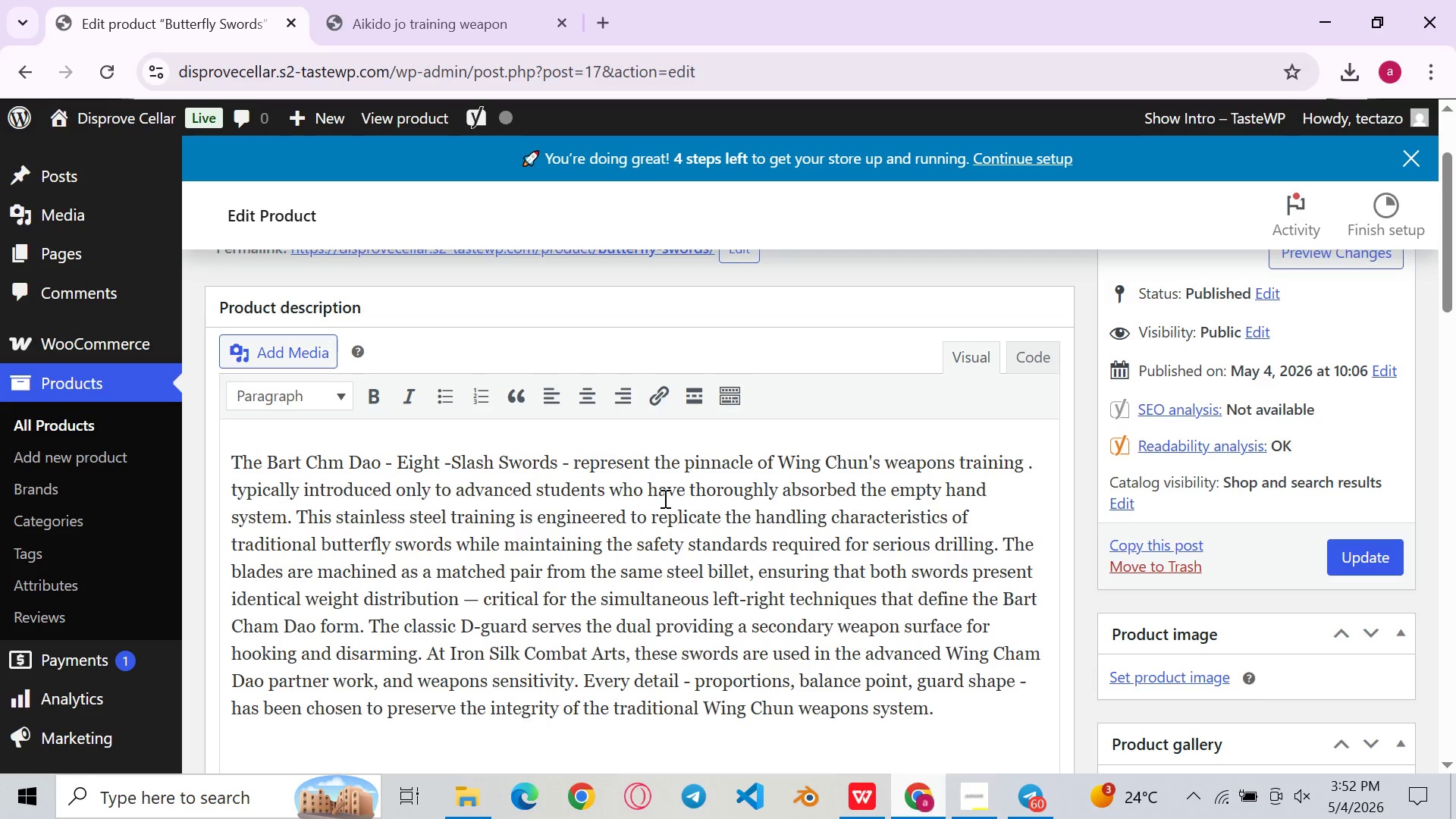 
wait(5.28)
 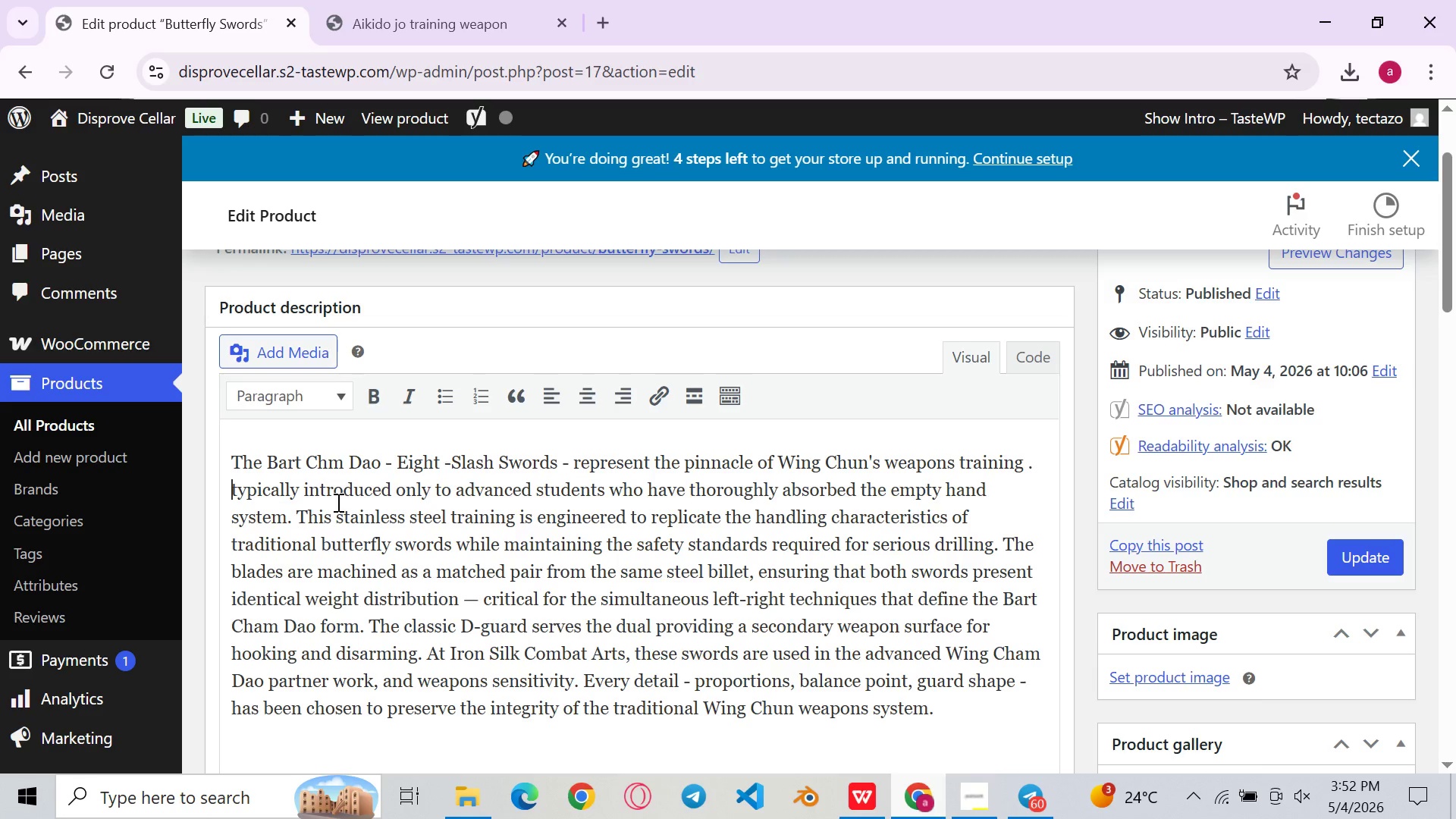 
left_click([1037, 469])
 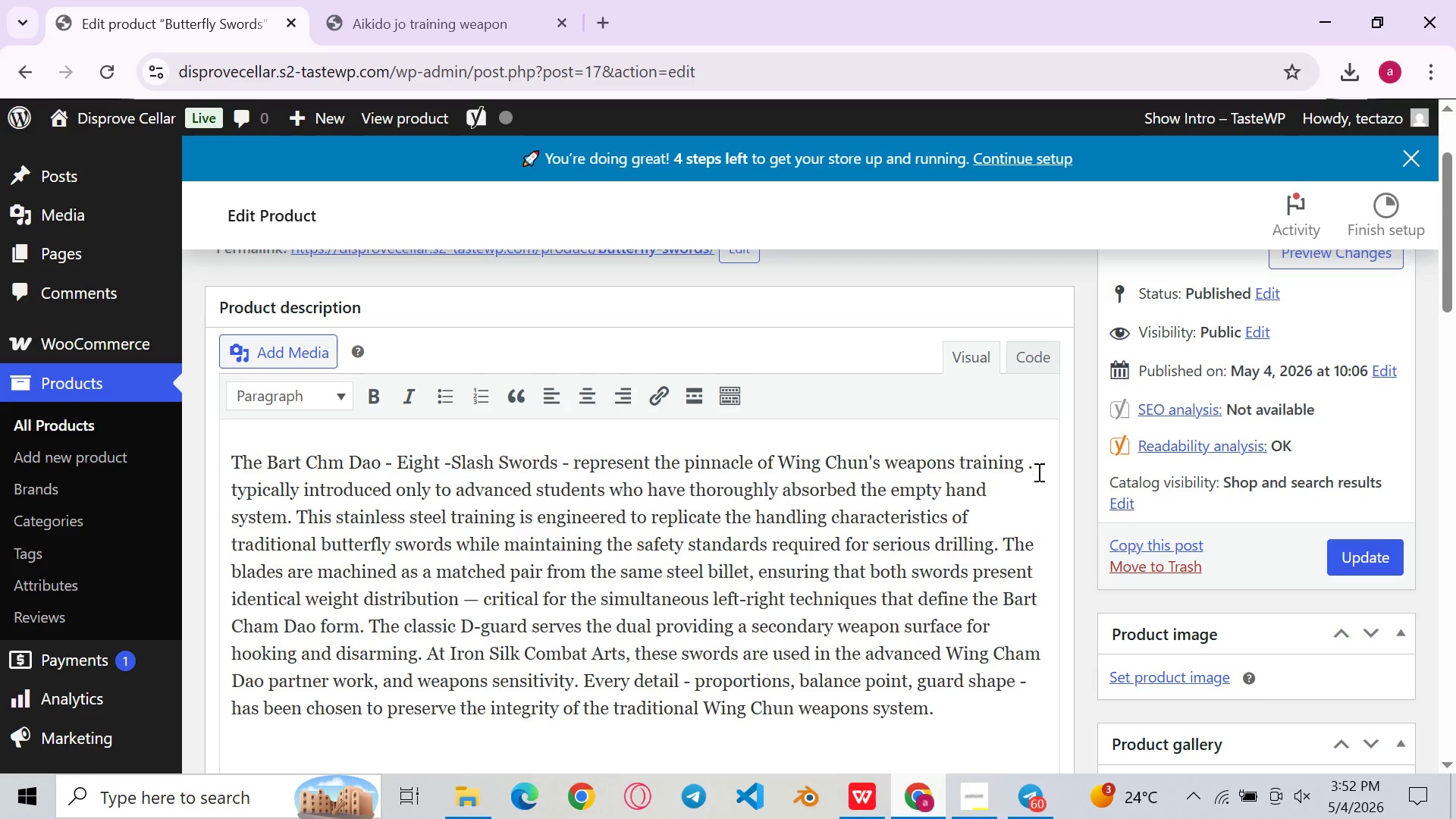 
key(Backspace)
 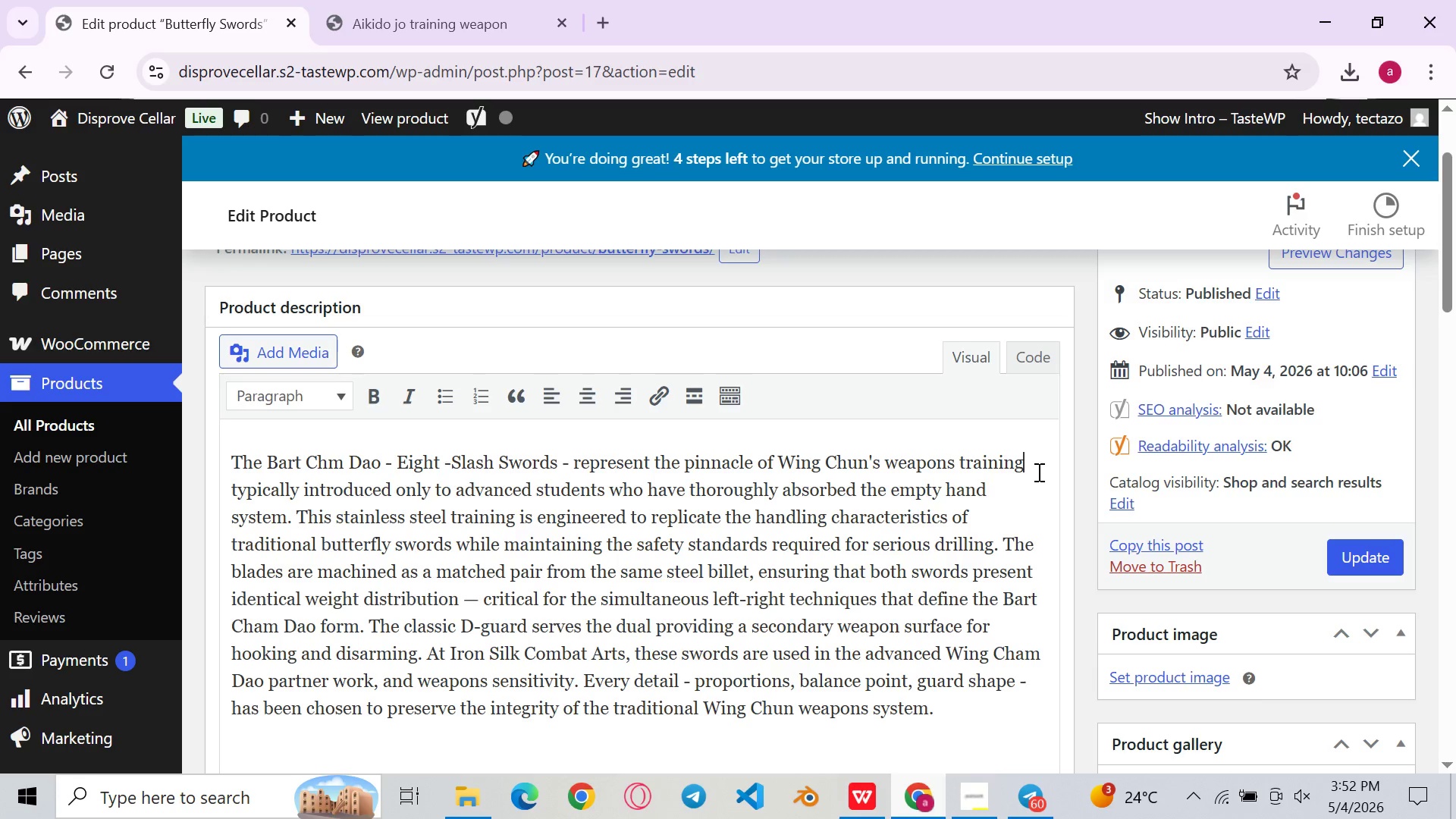 
key(Backspace)
 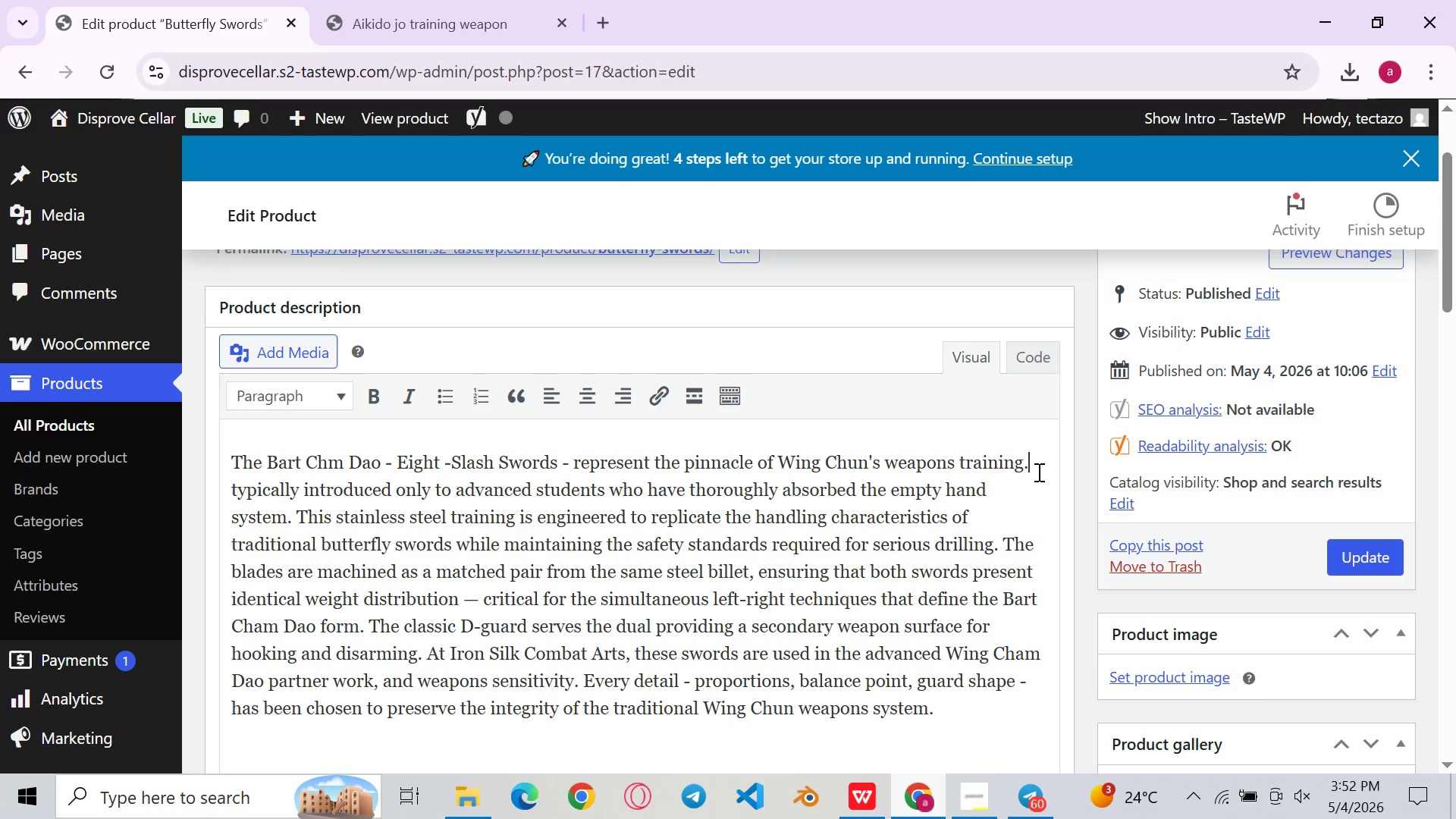 
key(Period)
 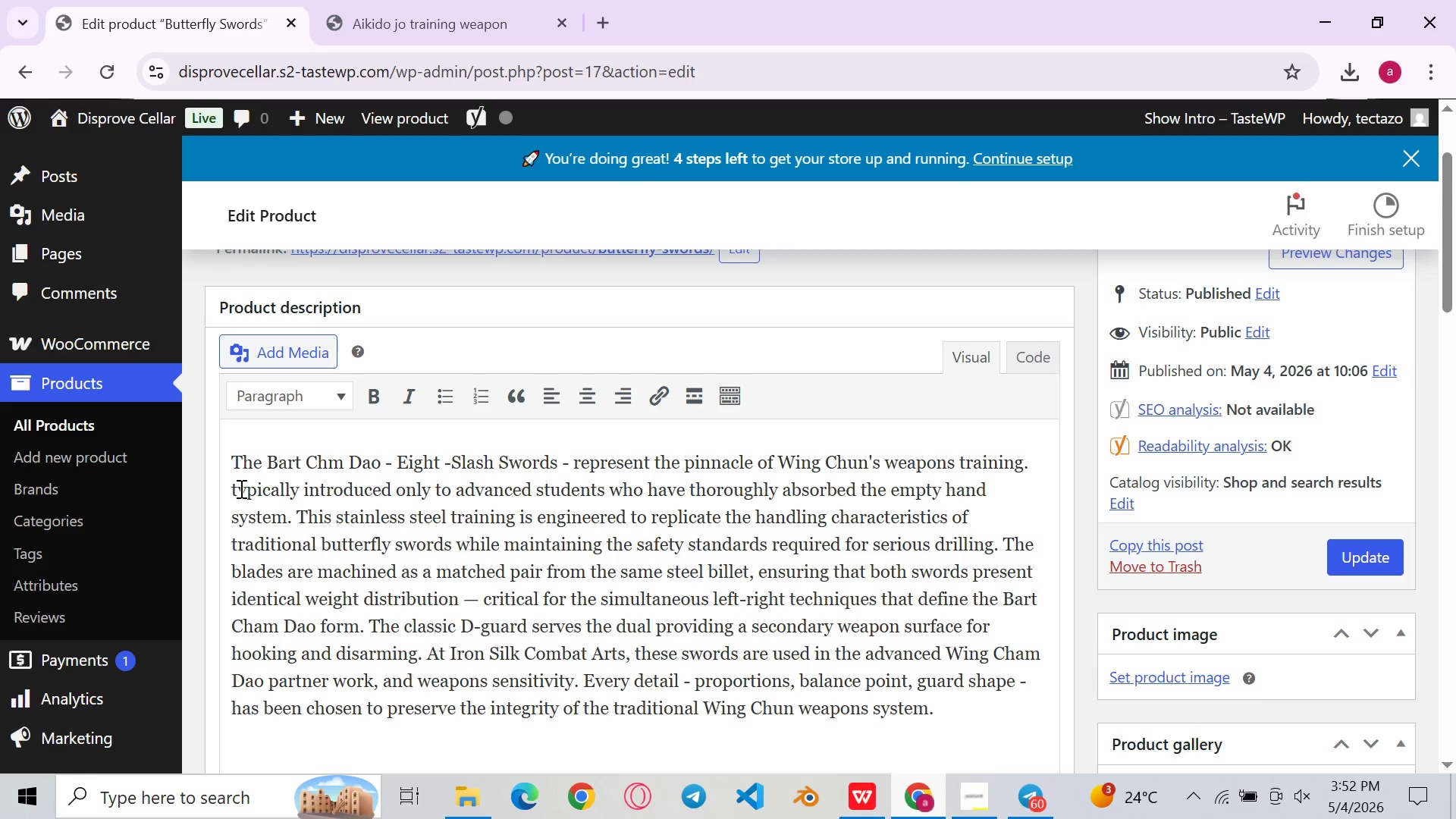 
wait(6.26)
 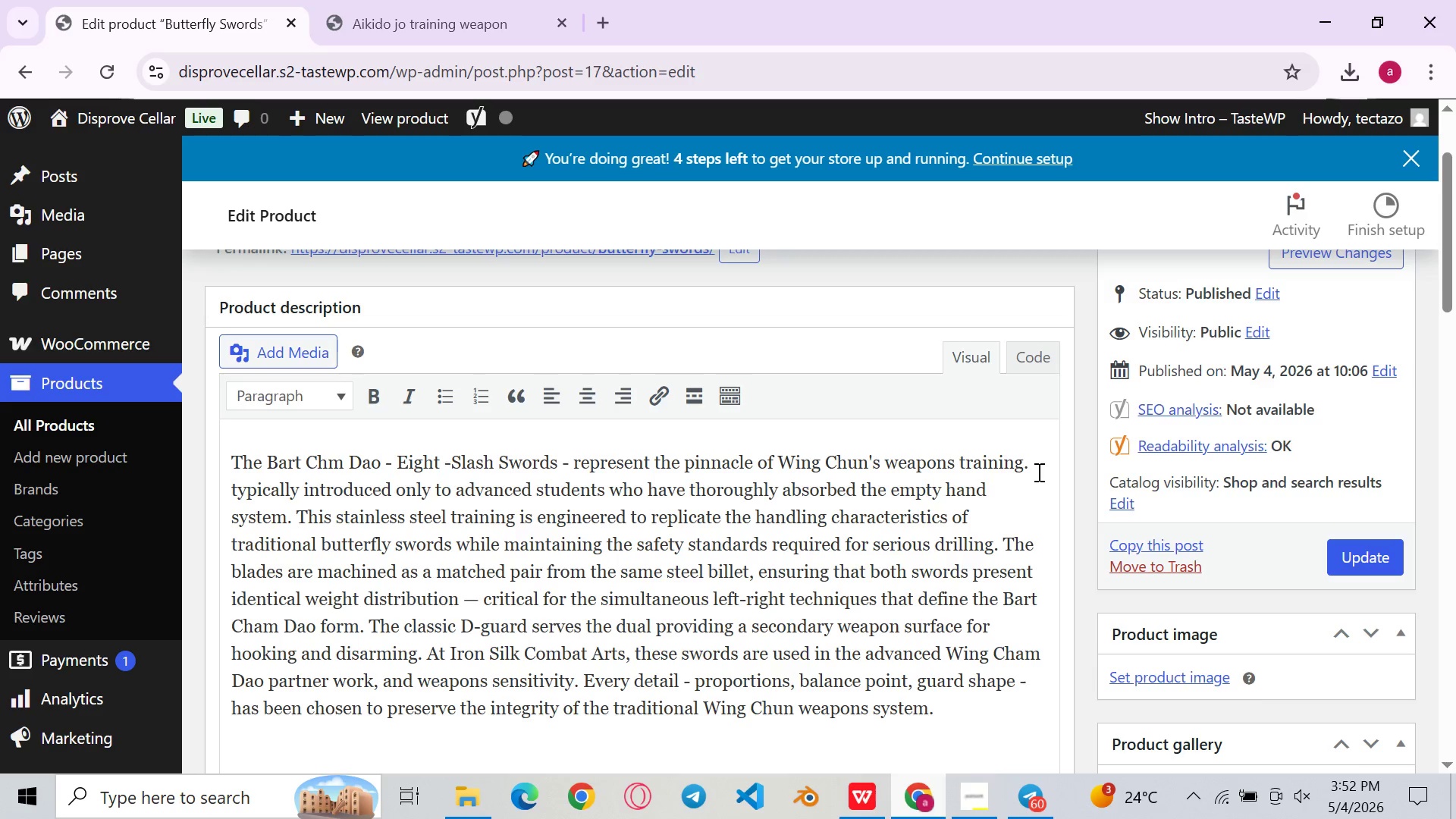 
left_click([231, 491])
 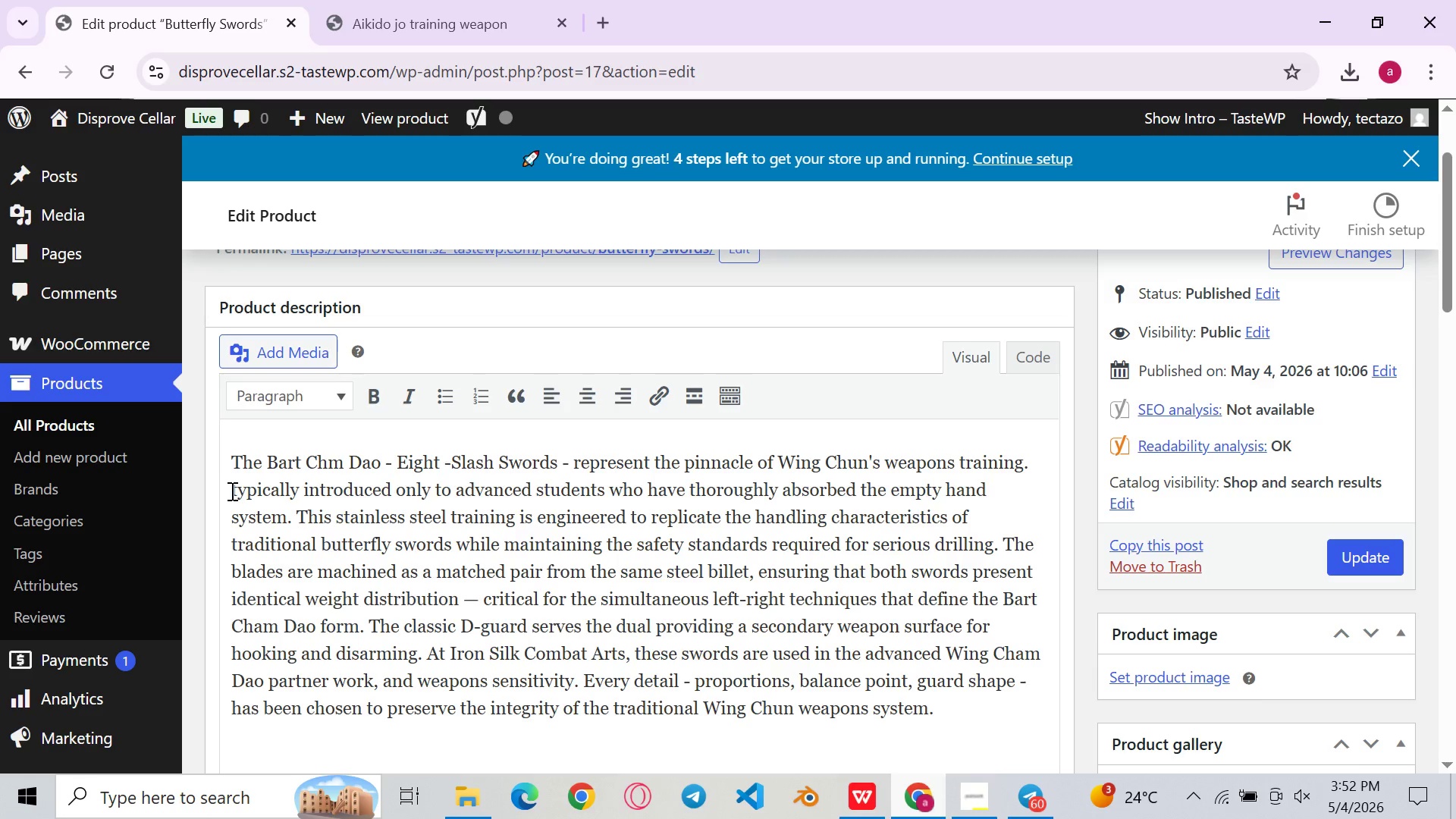 
wait(6.7)
 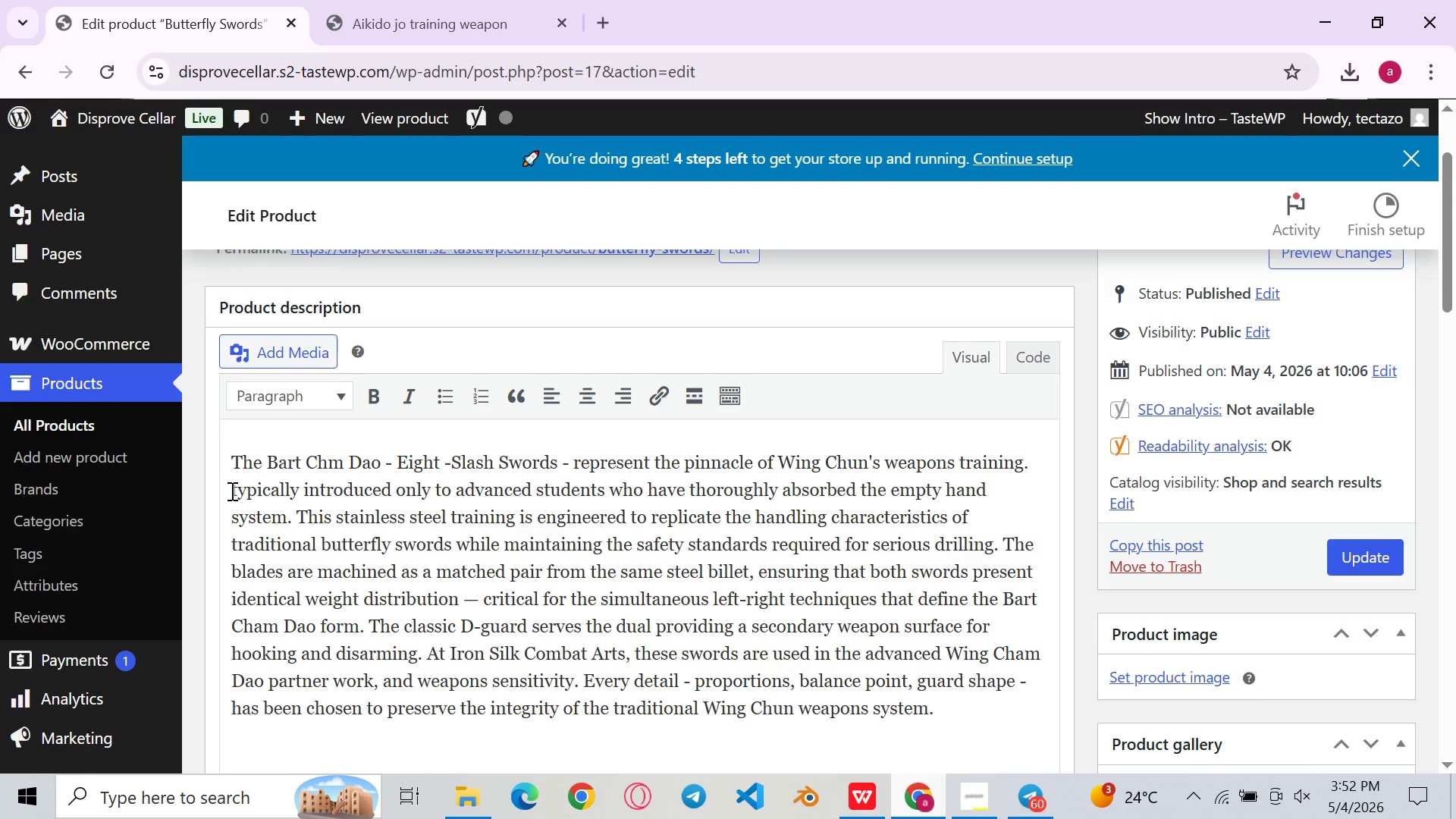 
type(it)
key(Backspace)
key(Backspace)
type(It )
 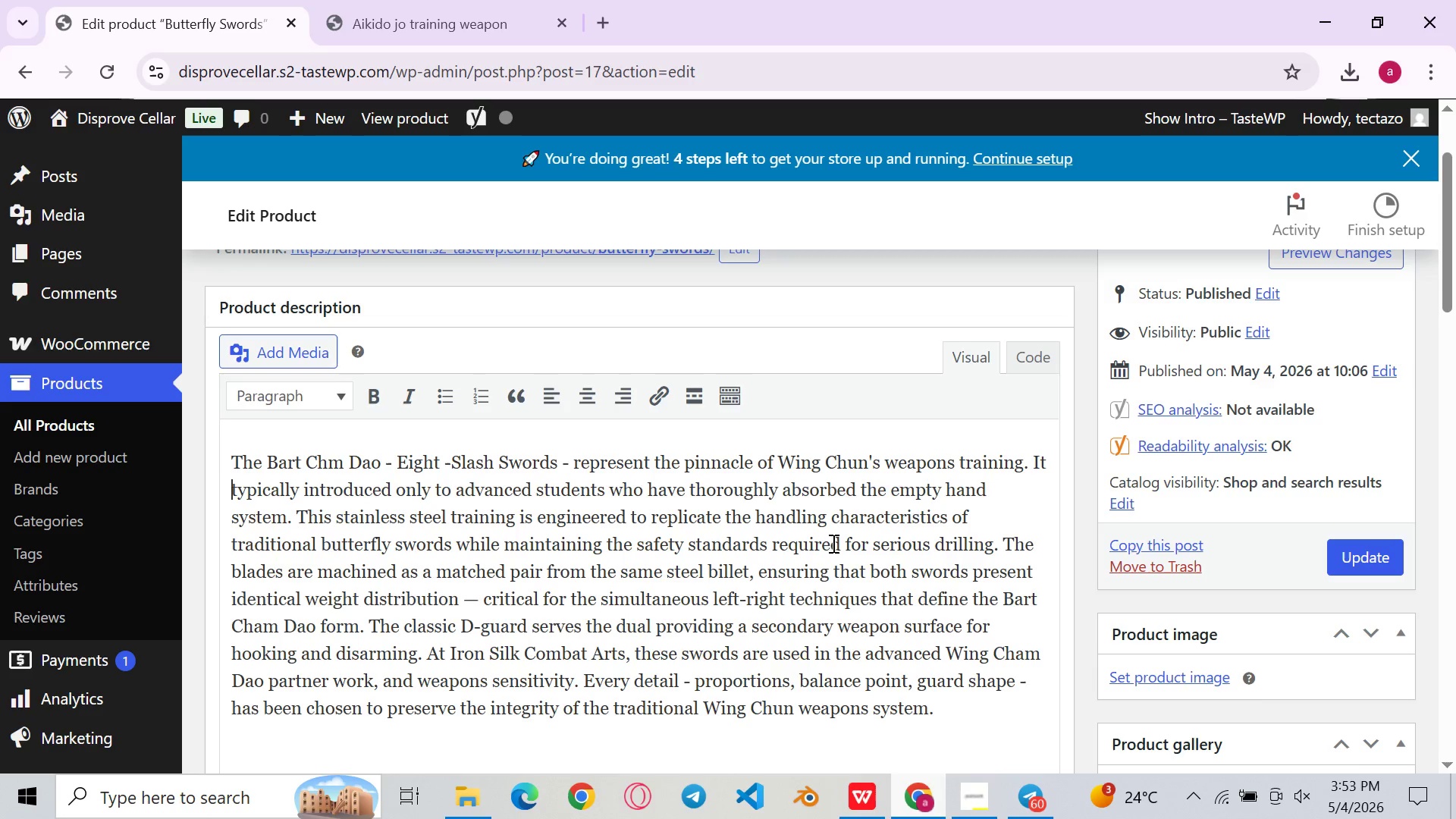 
key(Backspace)
 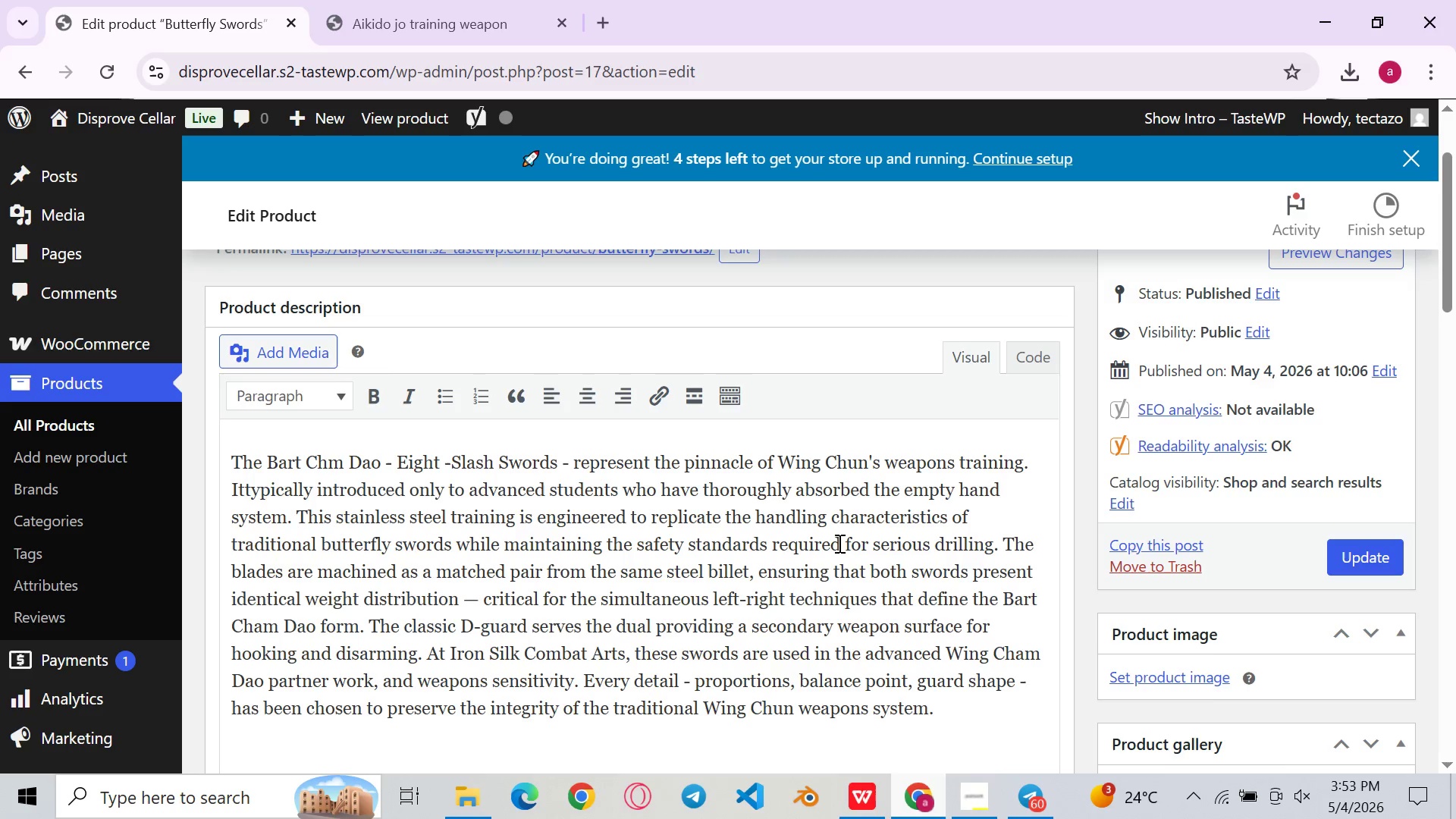 
key(Backspace)
 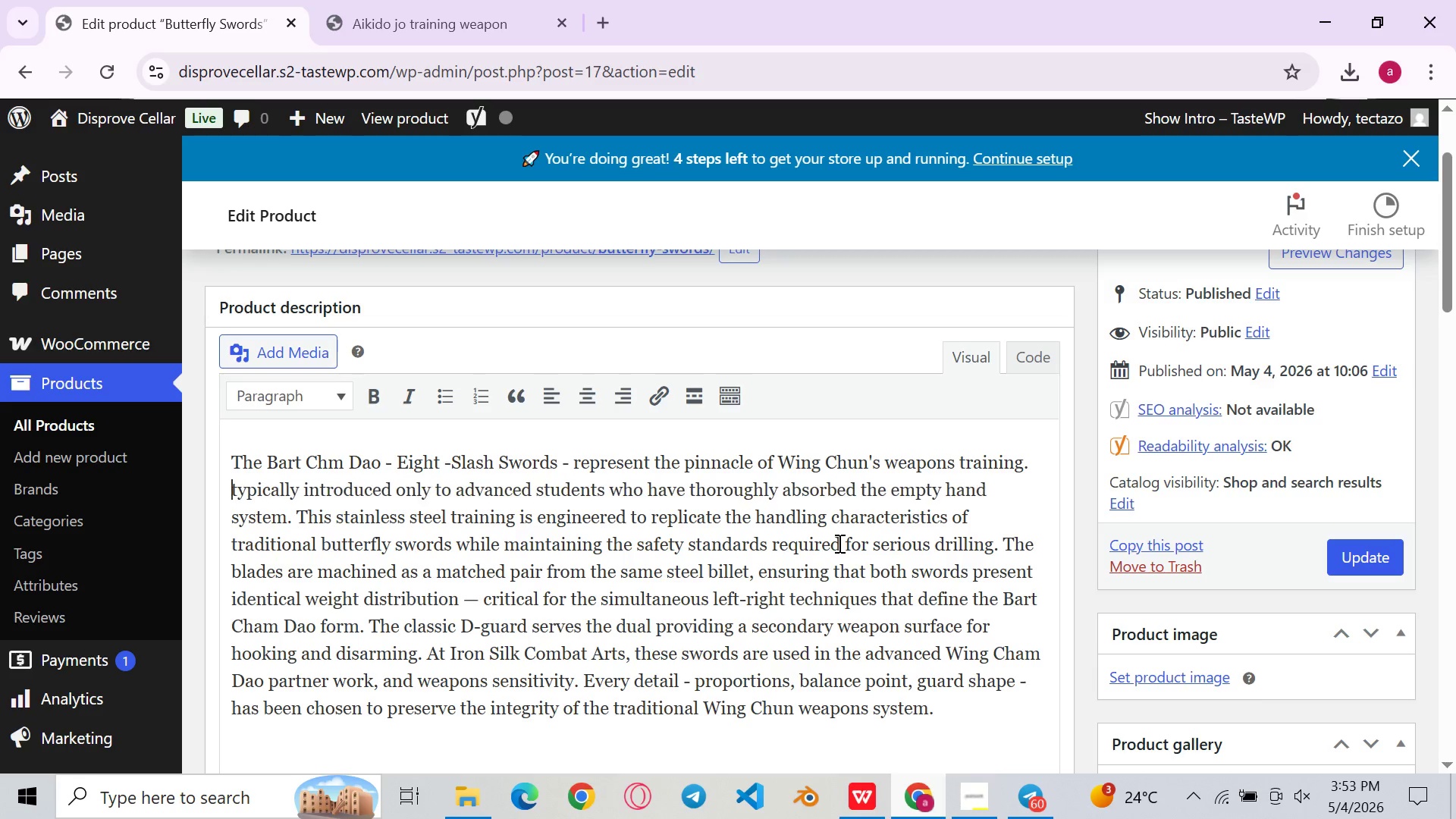 
key(Backspace)
 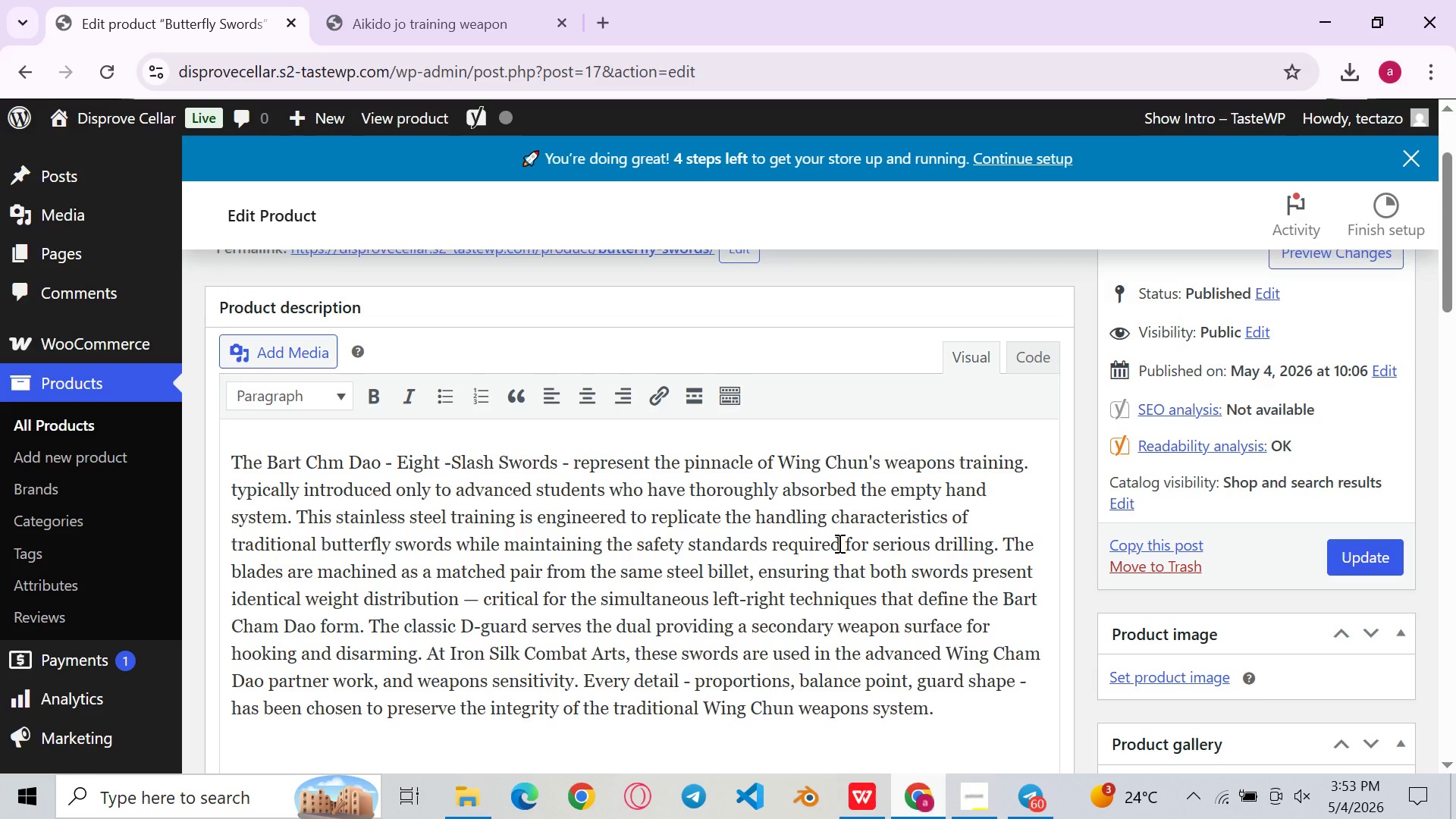 
type(Mo)
 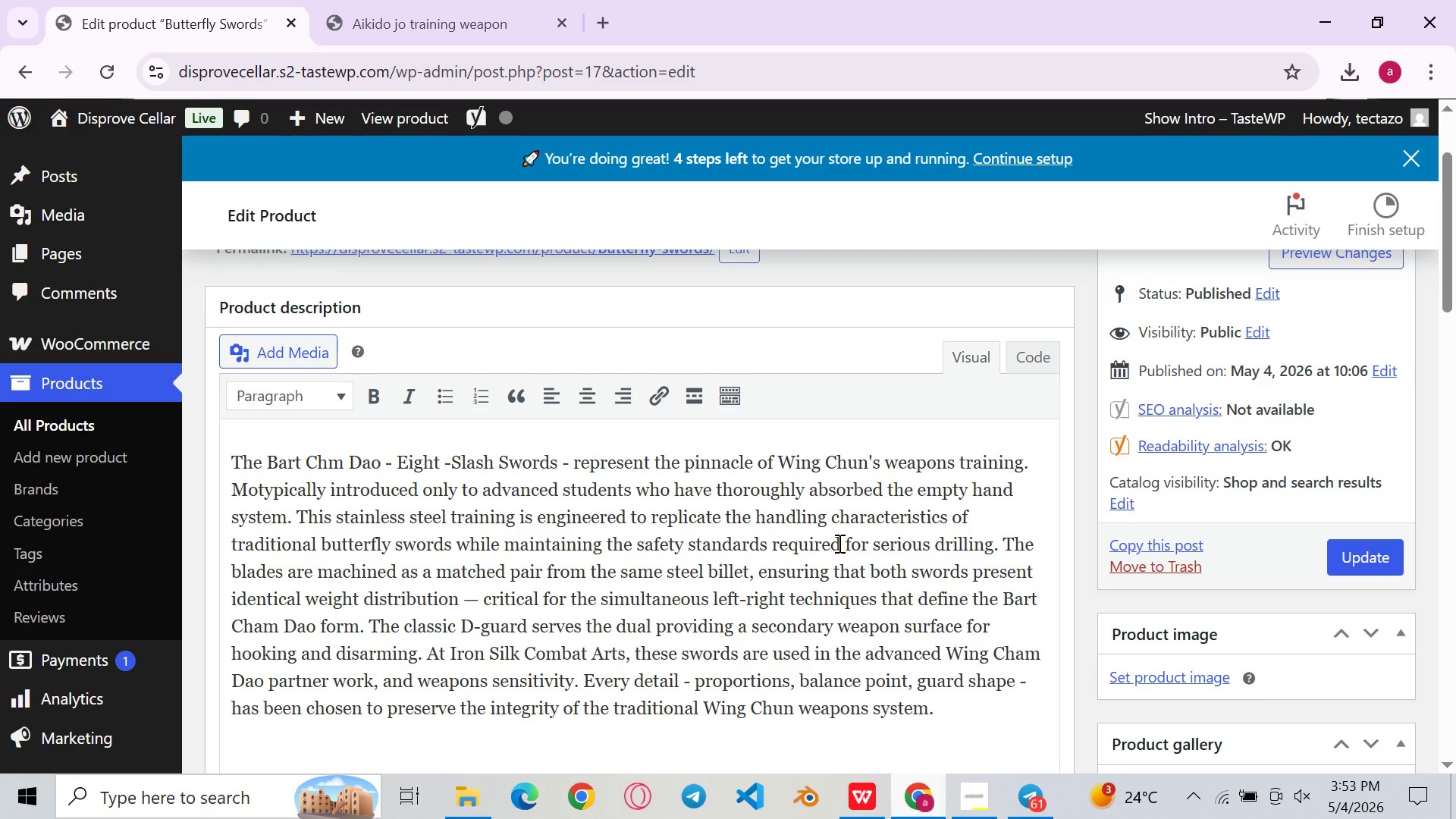 
type(reover that)
key(Backspace)
key(Backspace)
key(Backspace)
key(Backspace)
type(it can )
 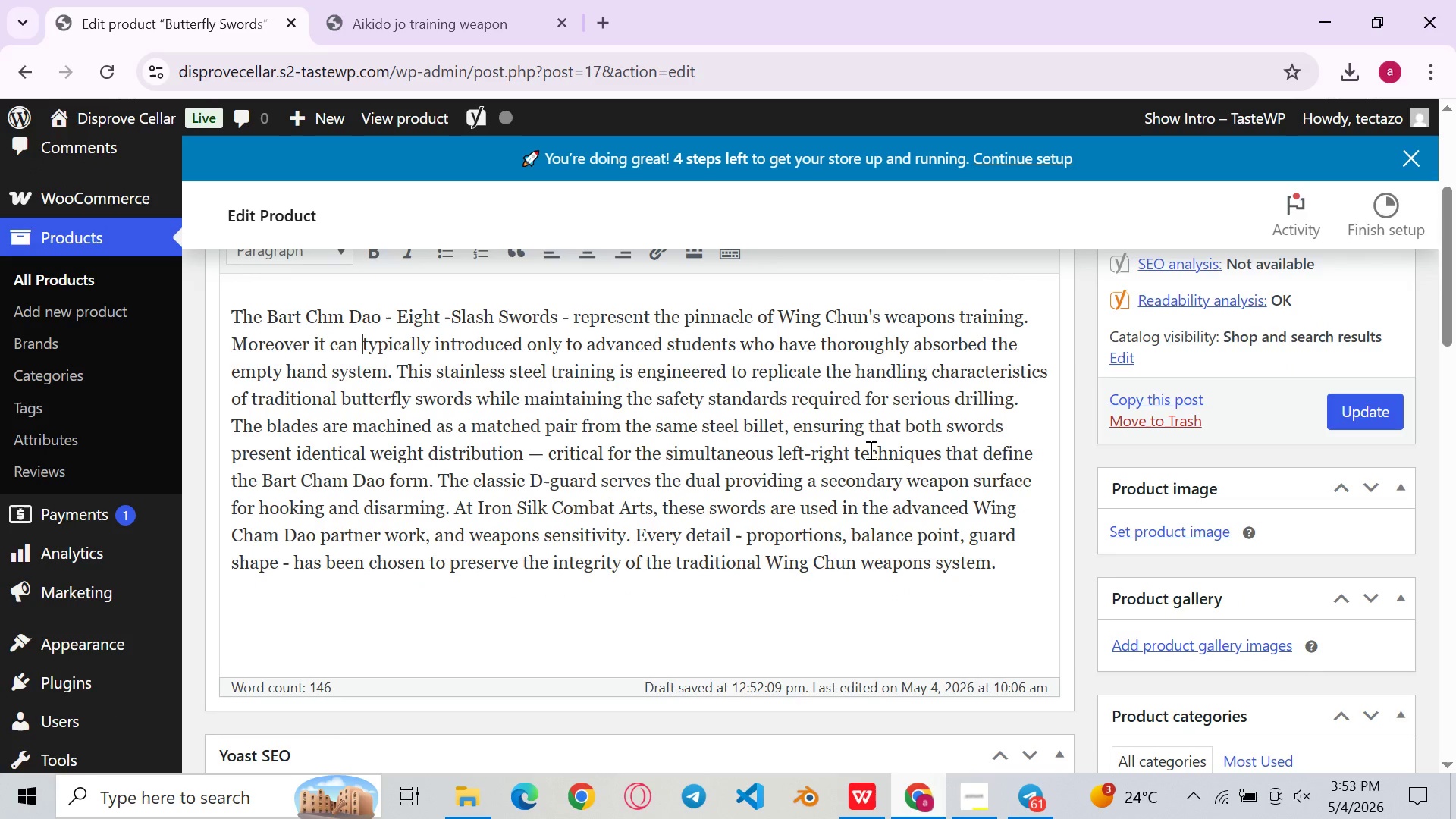 
left_click([846, 415])
 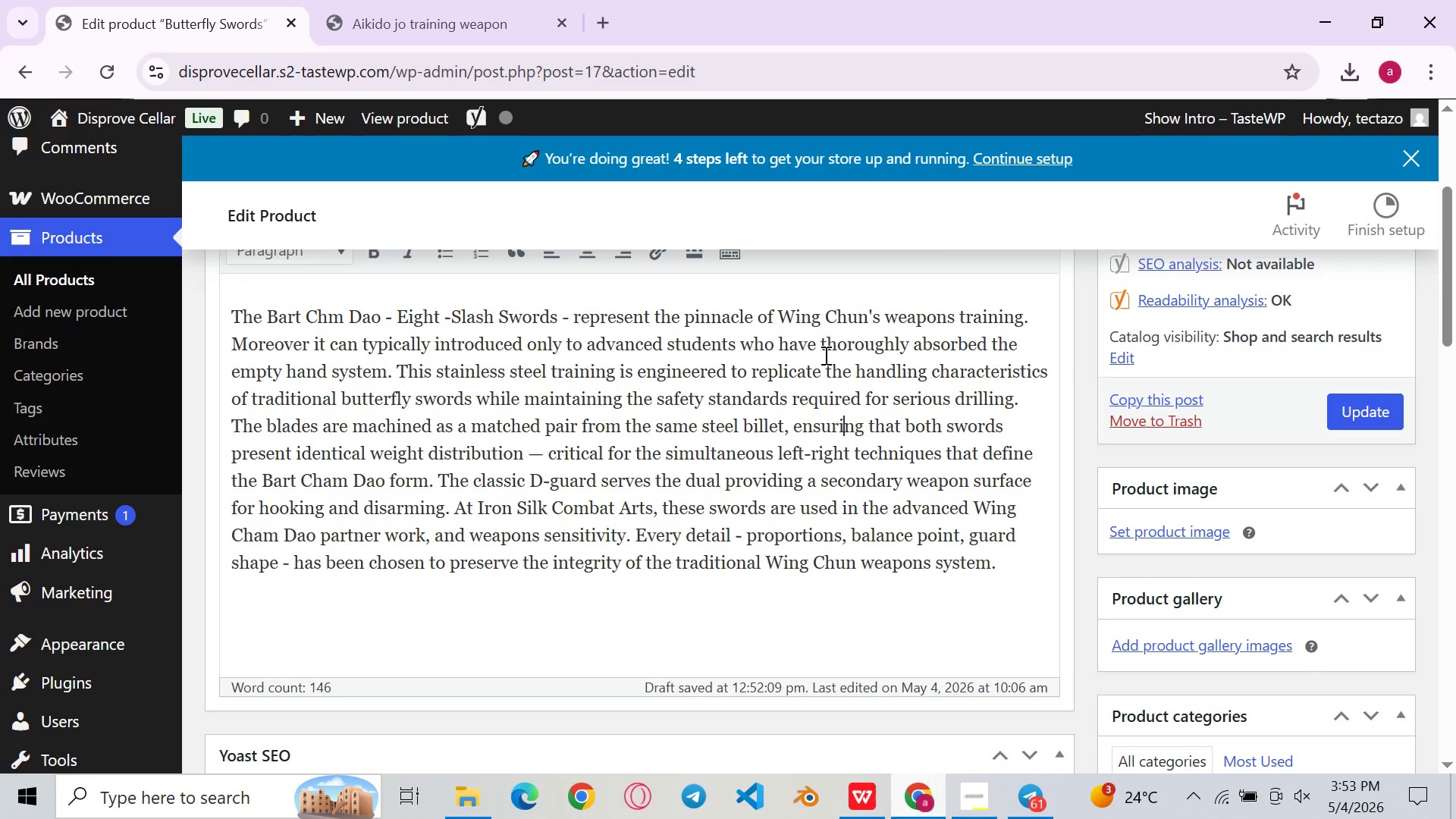 
left_click([824, 355])
 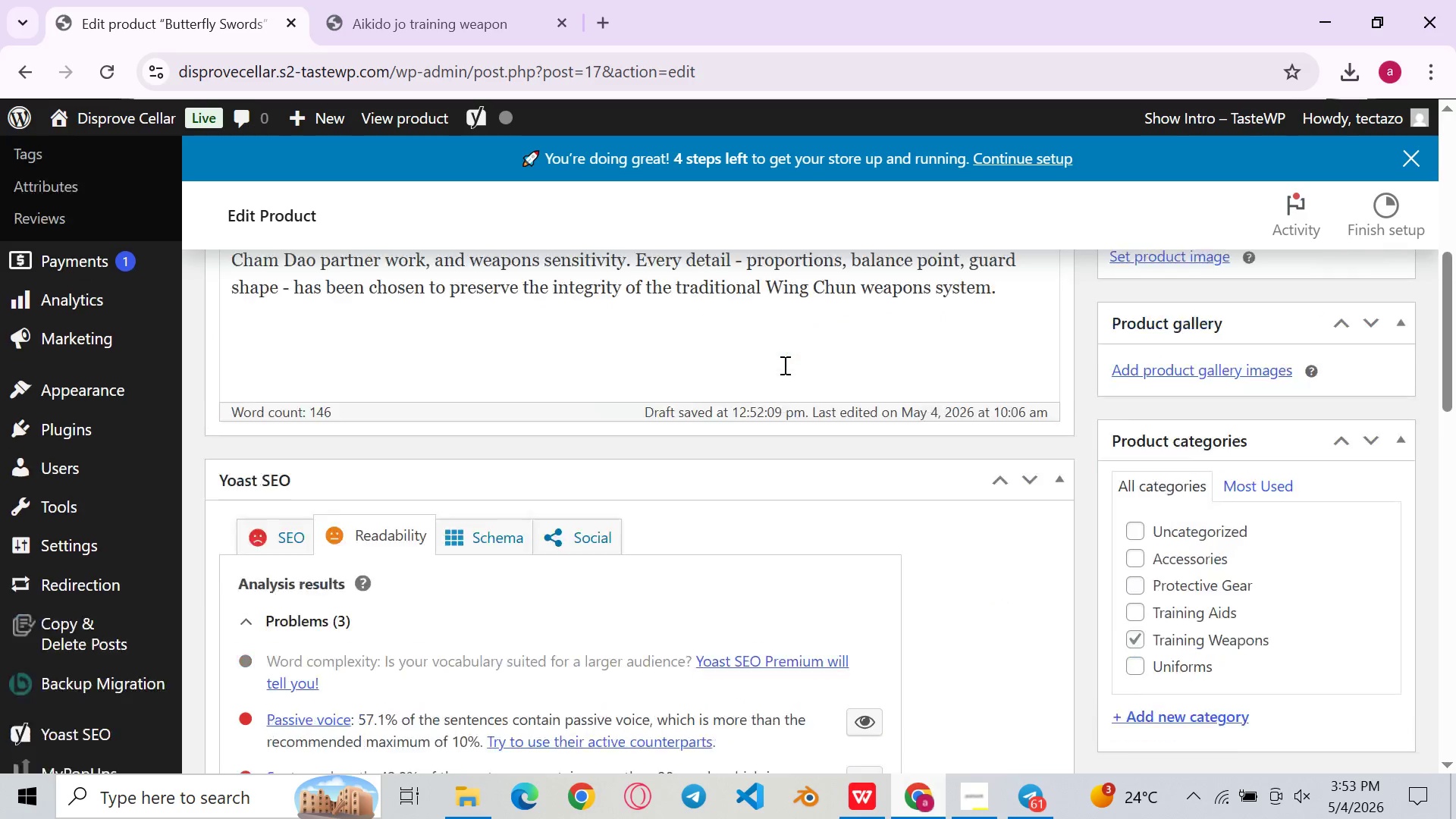 
wait(5.06)
 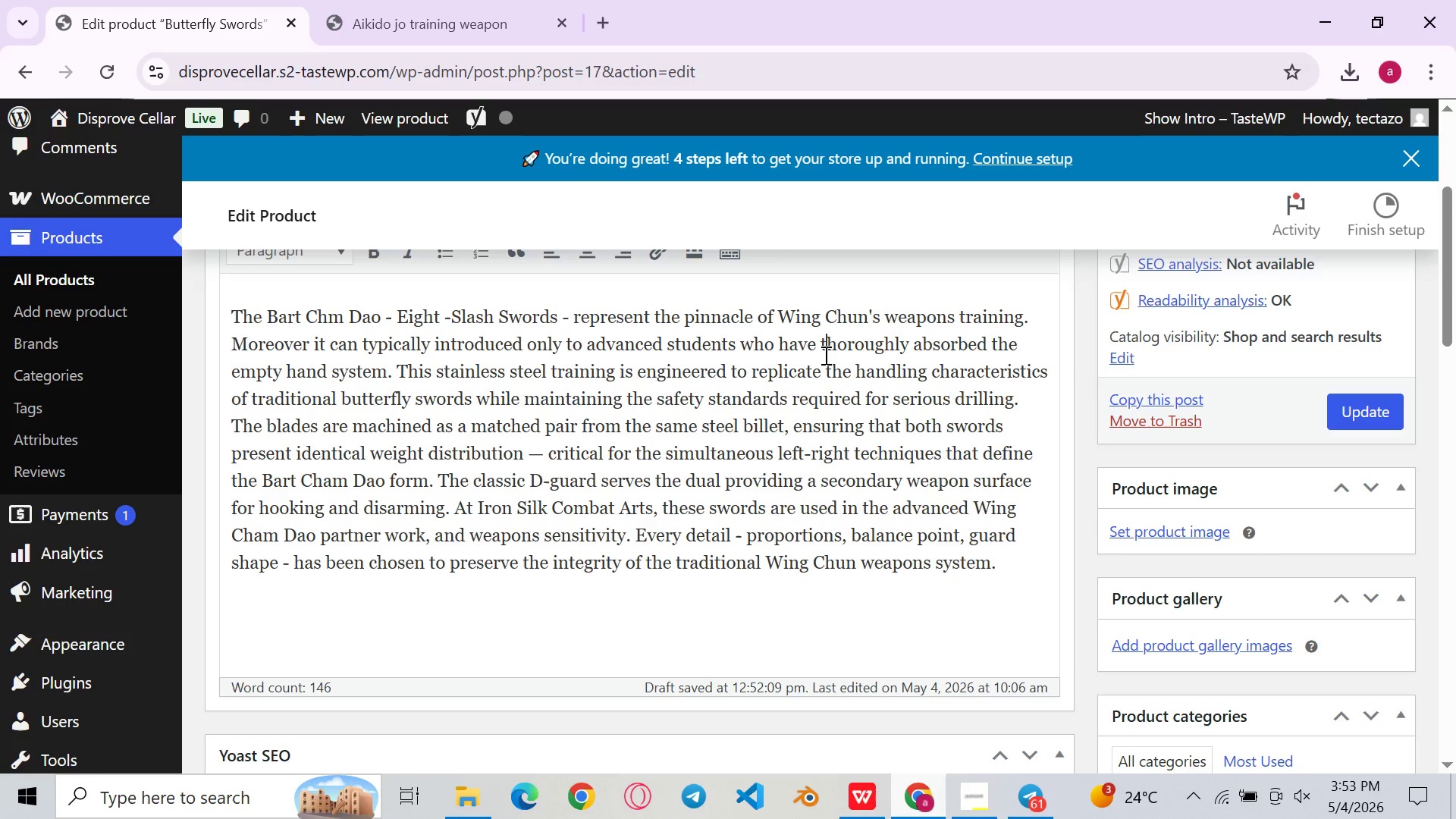 
left_click([849, 312])
 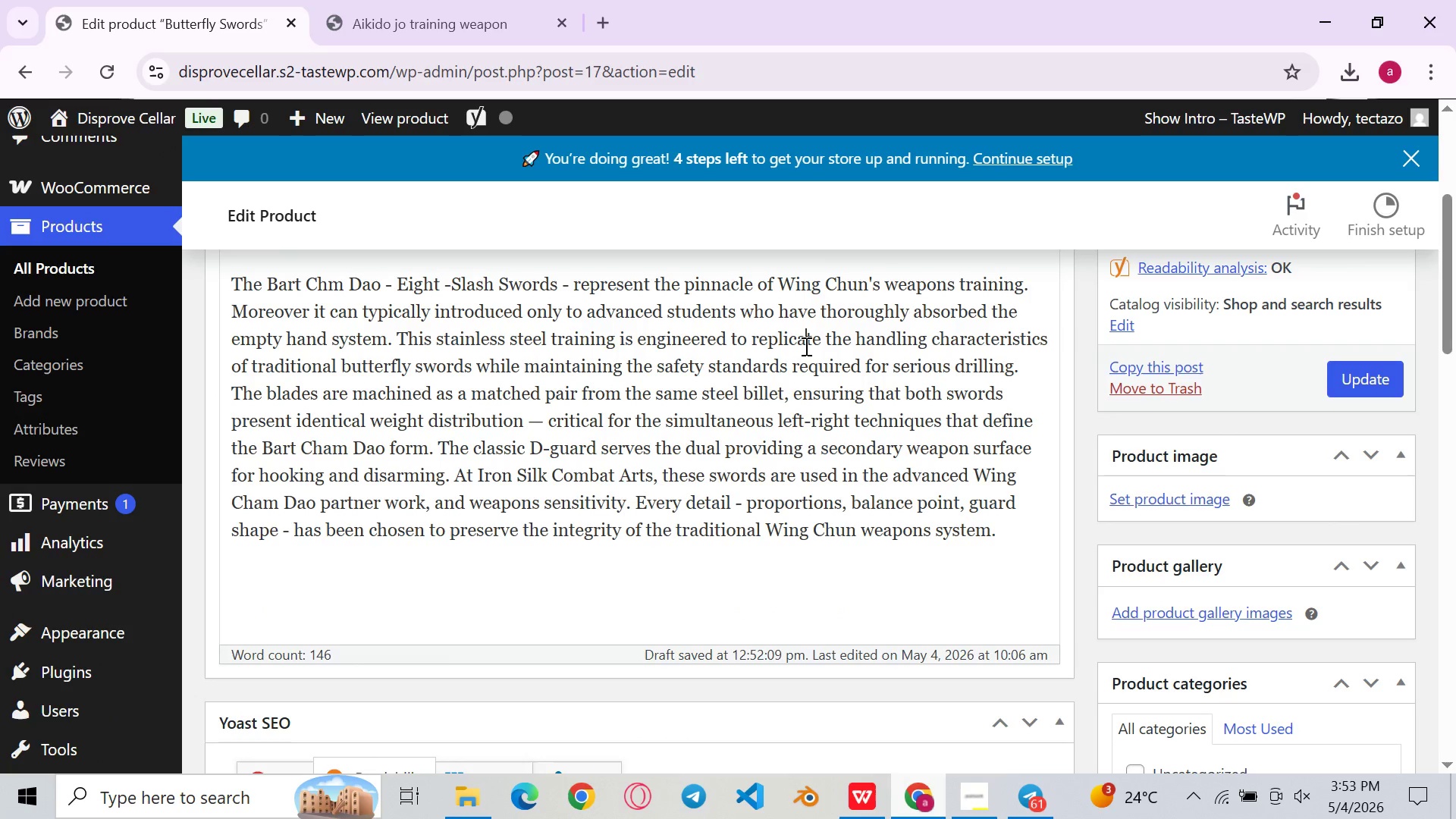 
left_click([805, 346])
 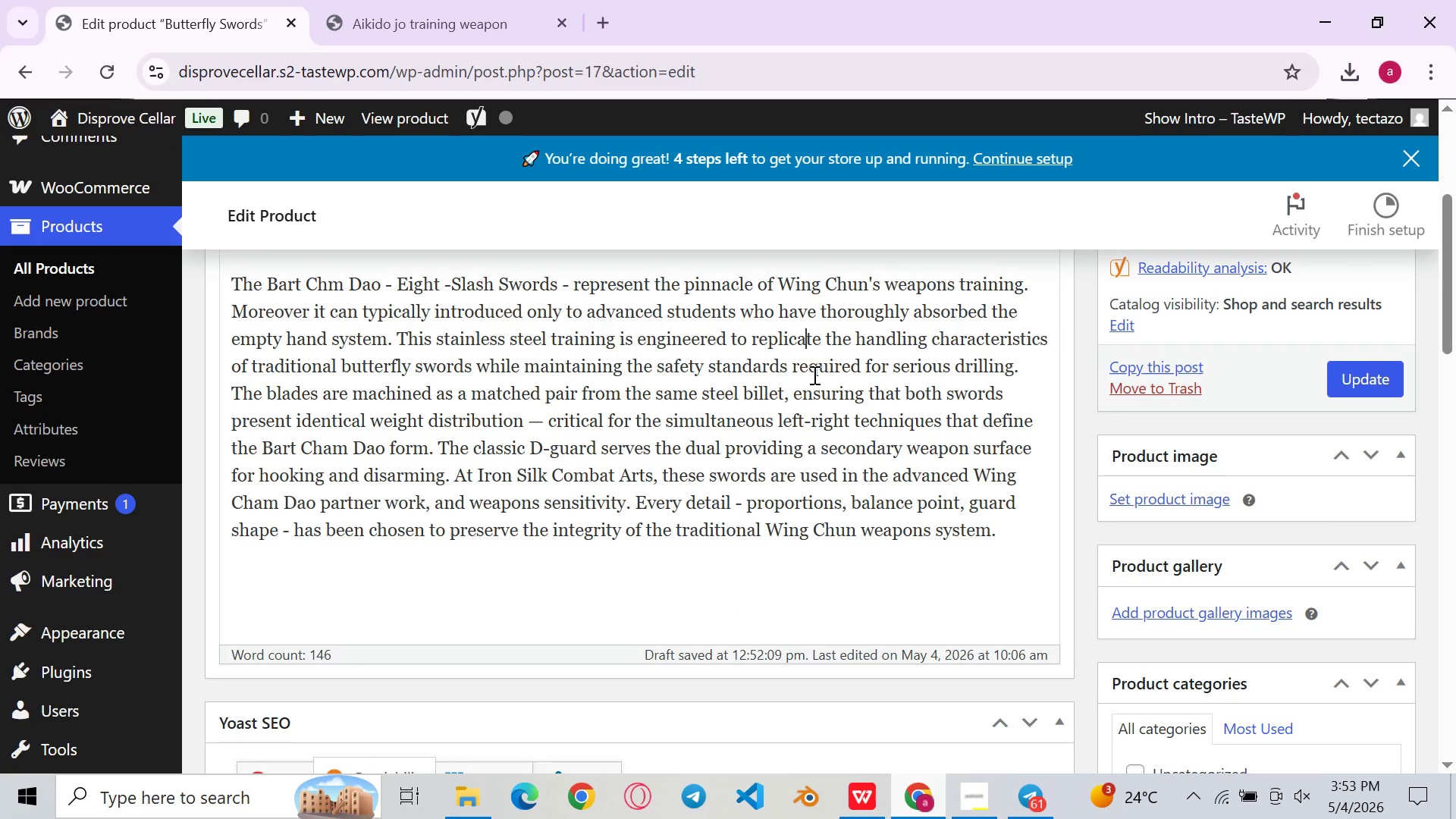 
wait(5.83)
 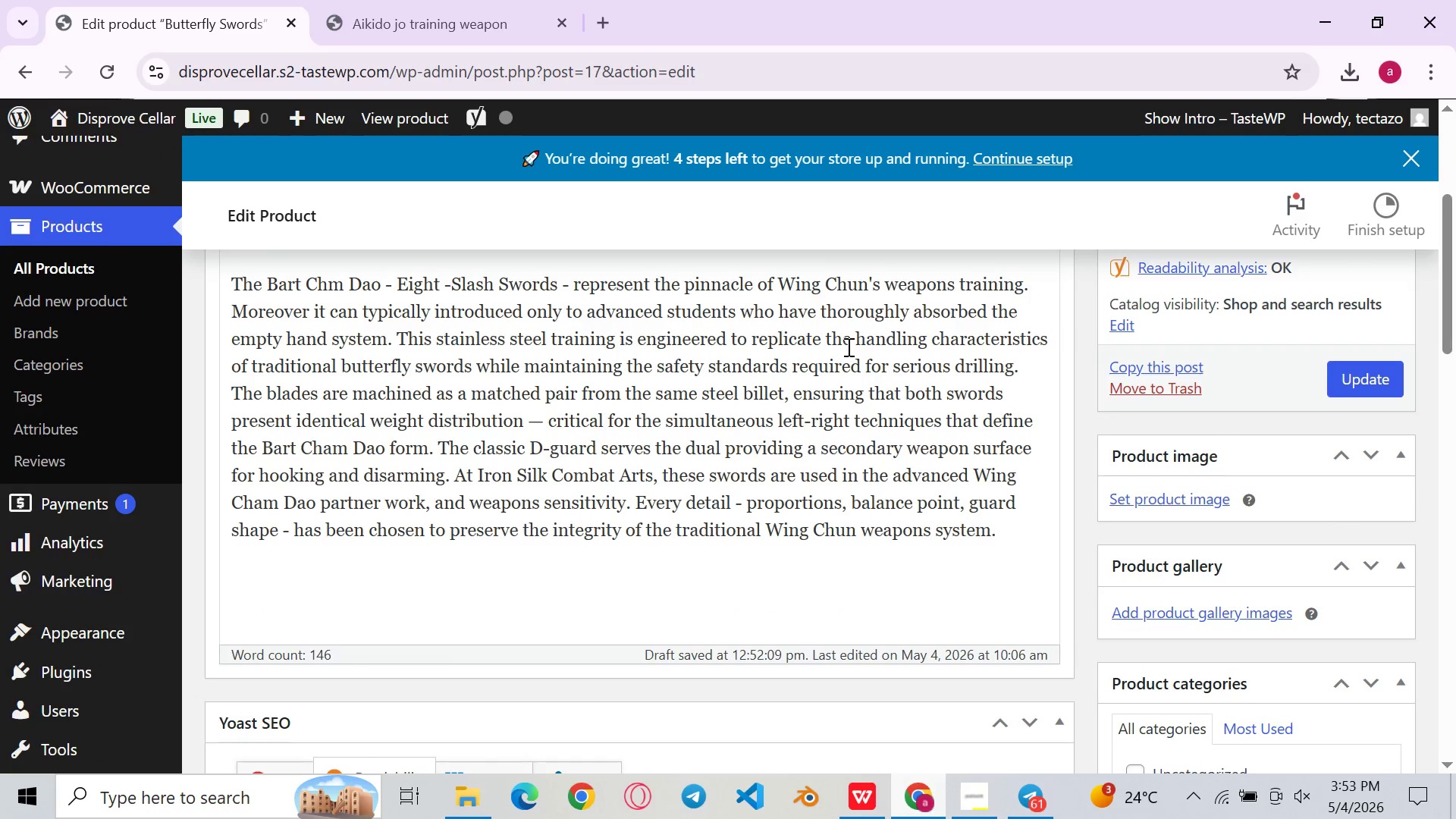 
left_click([813, 404])
 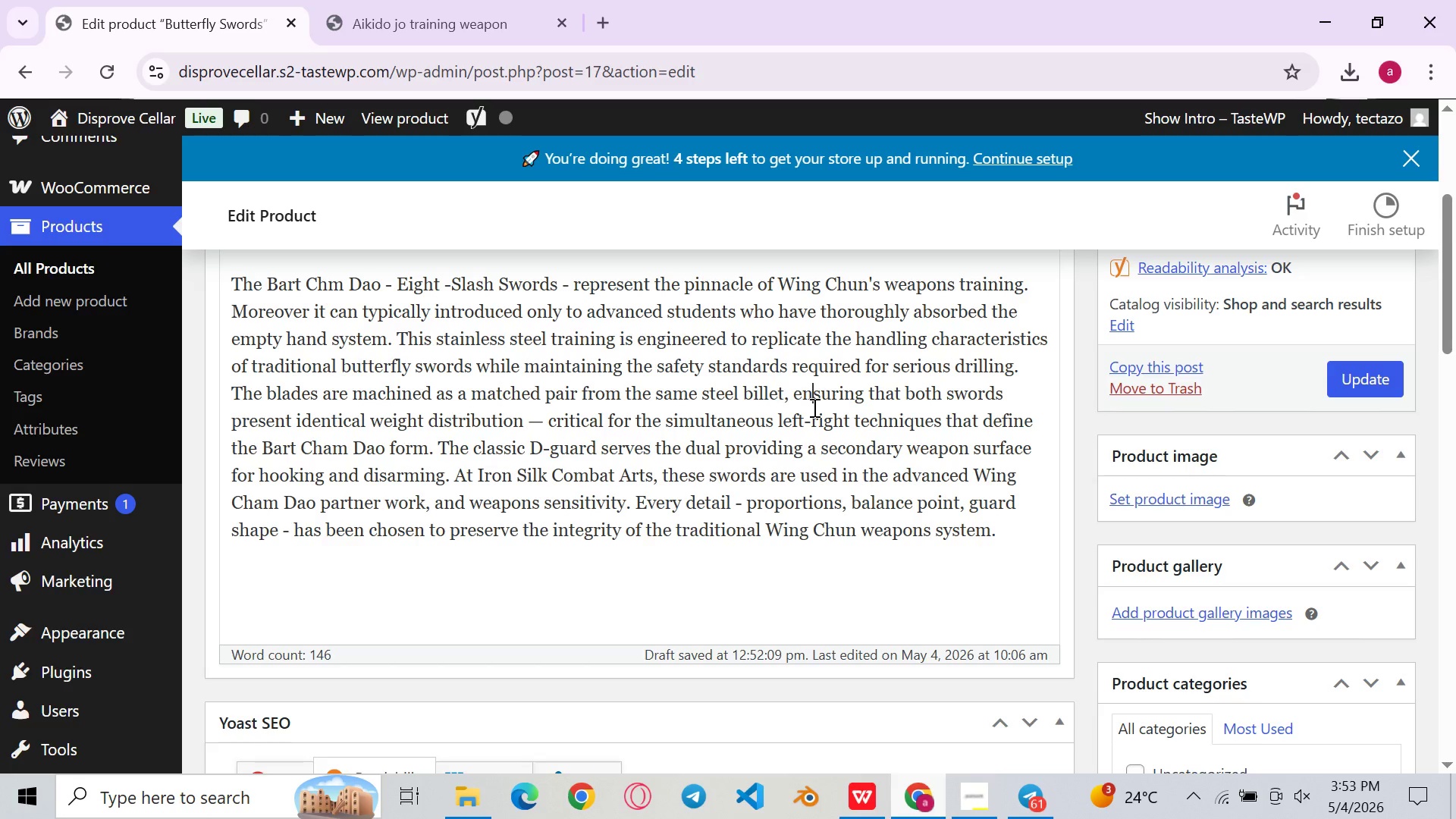 
wait(7.28)
 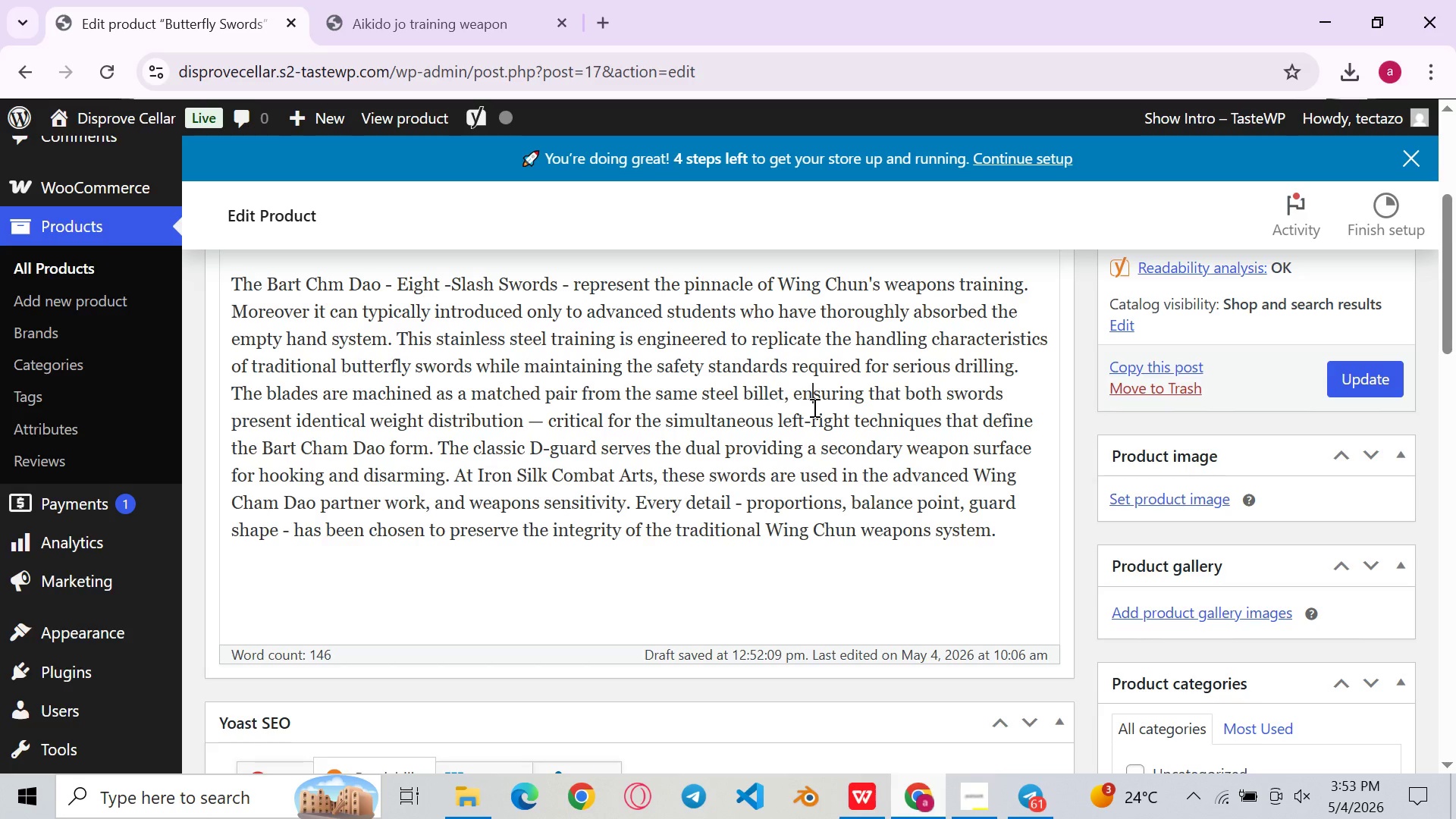 
left_click([469, 368])
 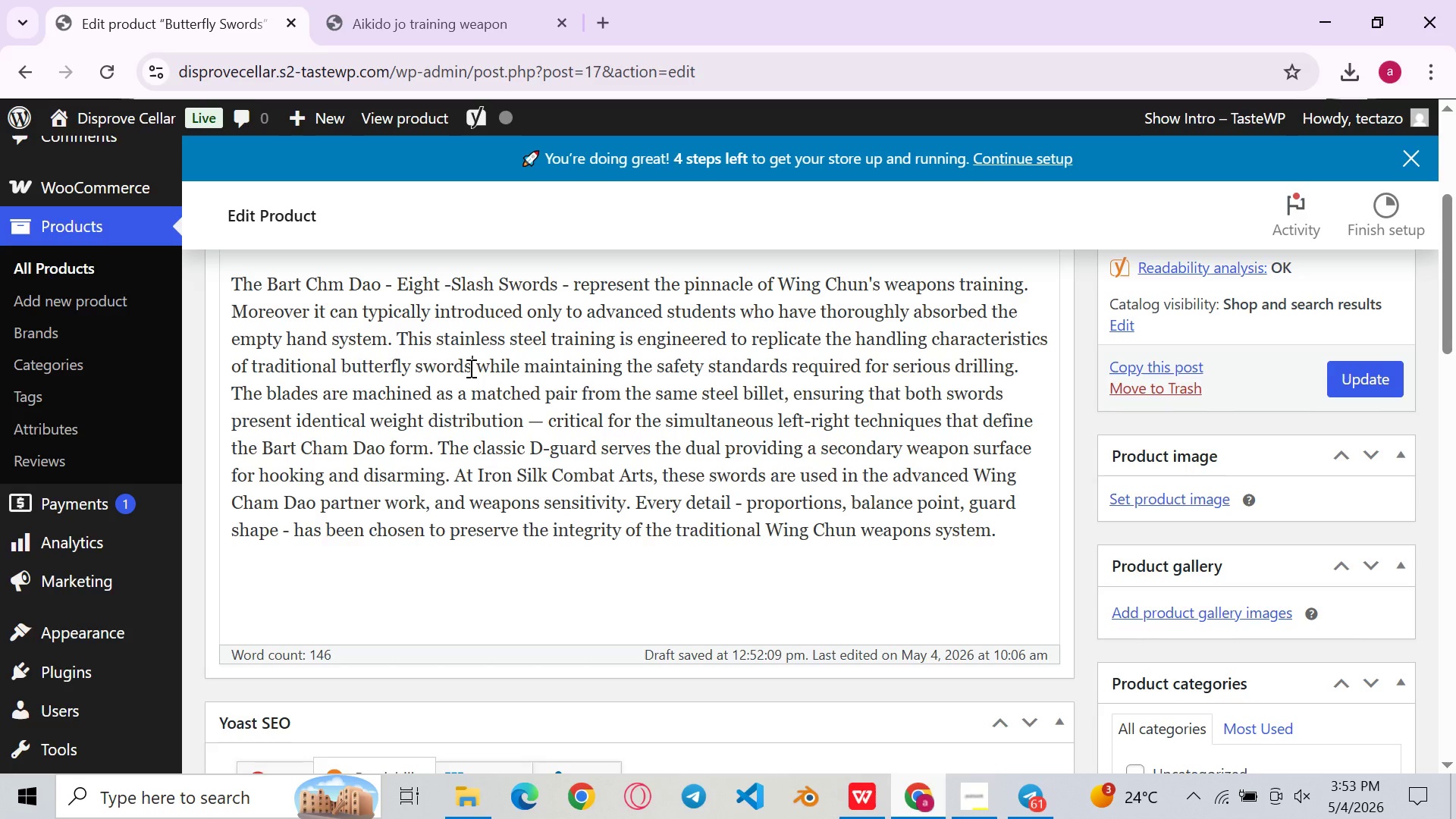 
key(Period)
 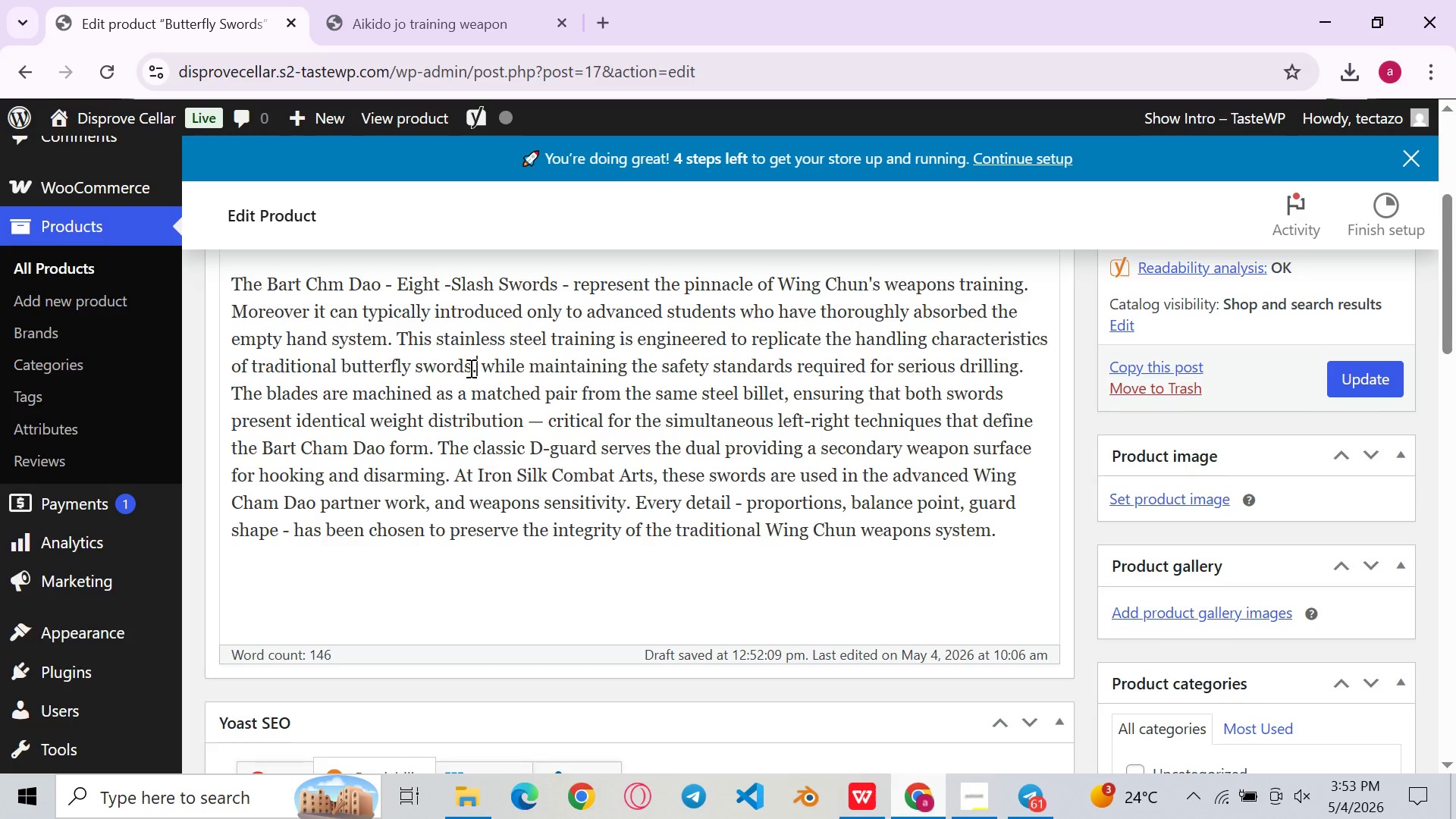 
key(Space)
 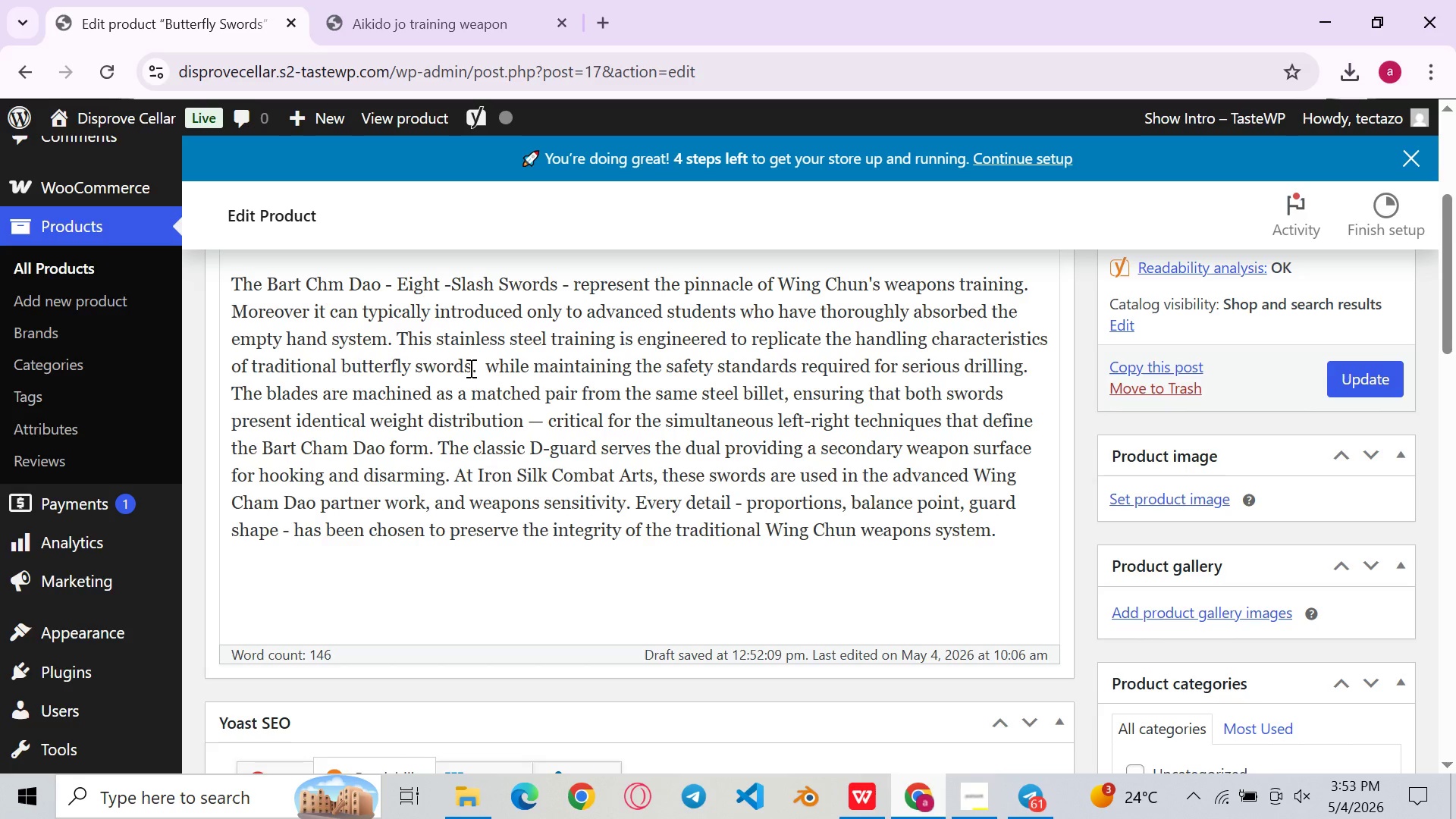 
key(ArrowRight)
 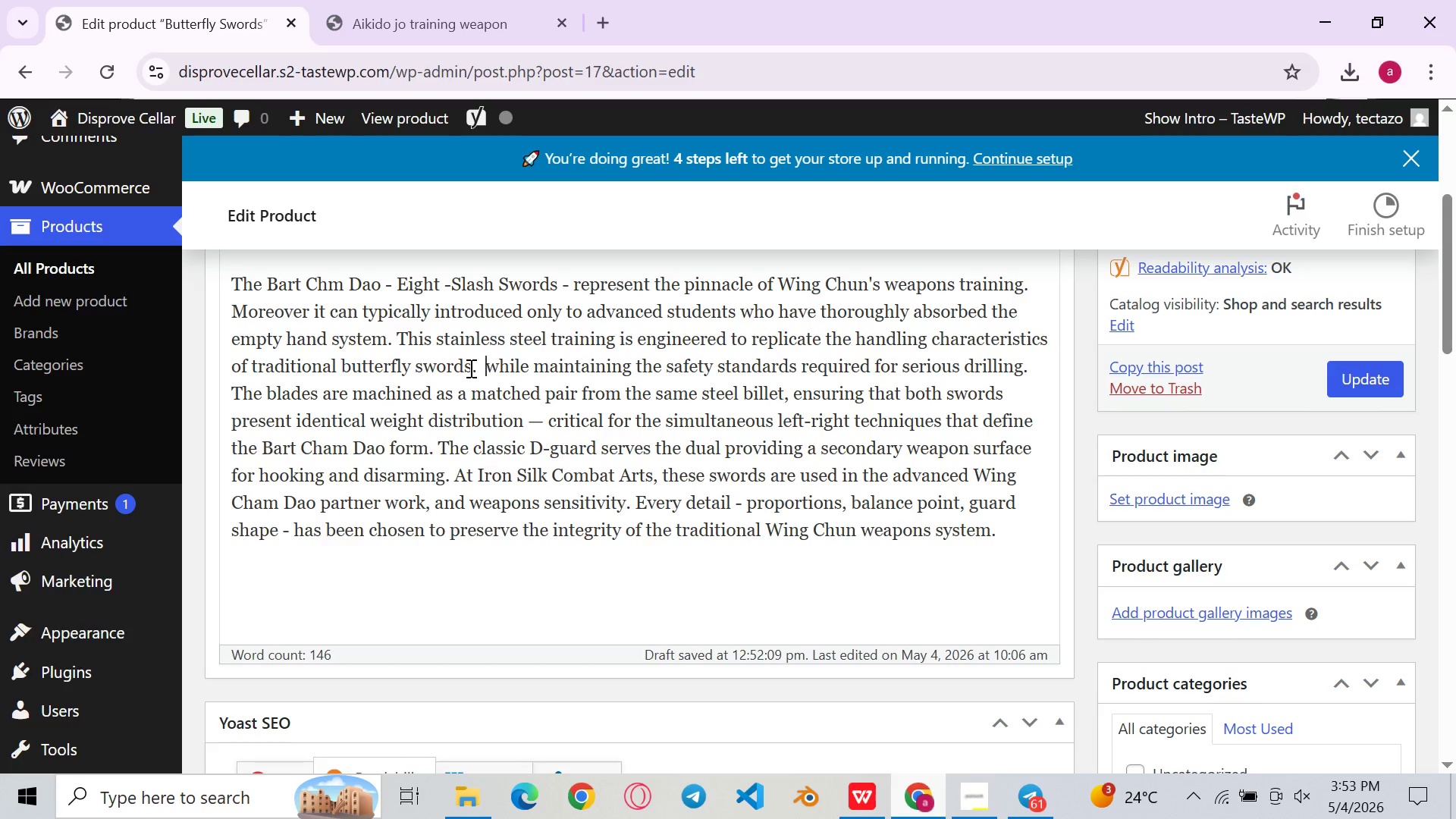 
key(Control+ControlLeft)
 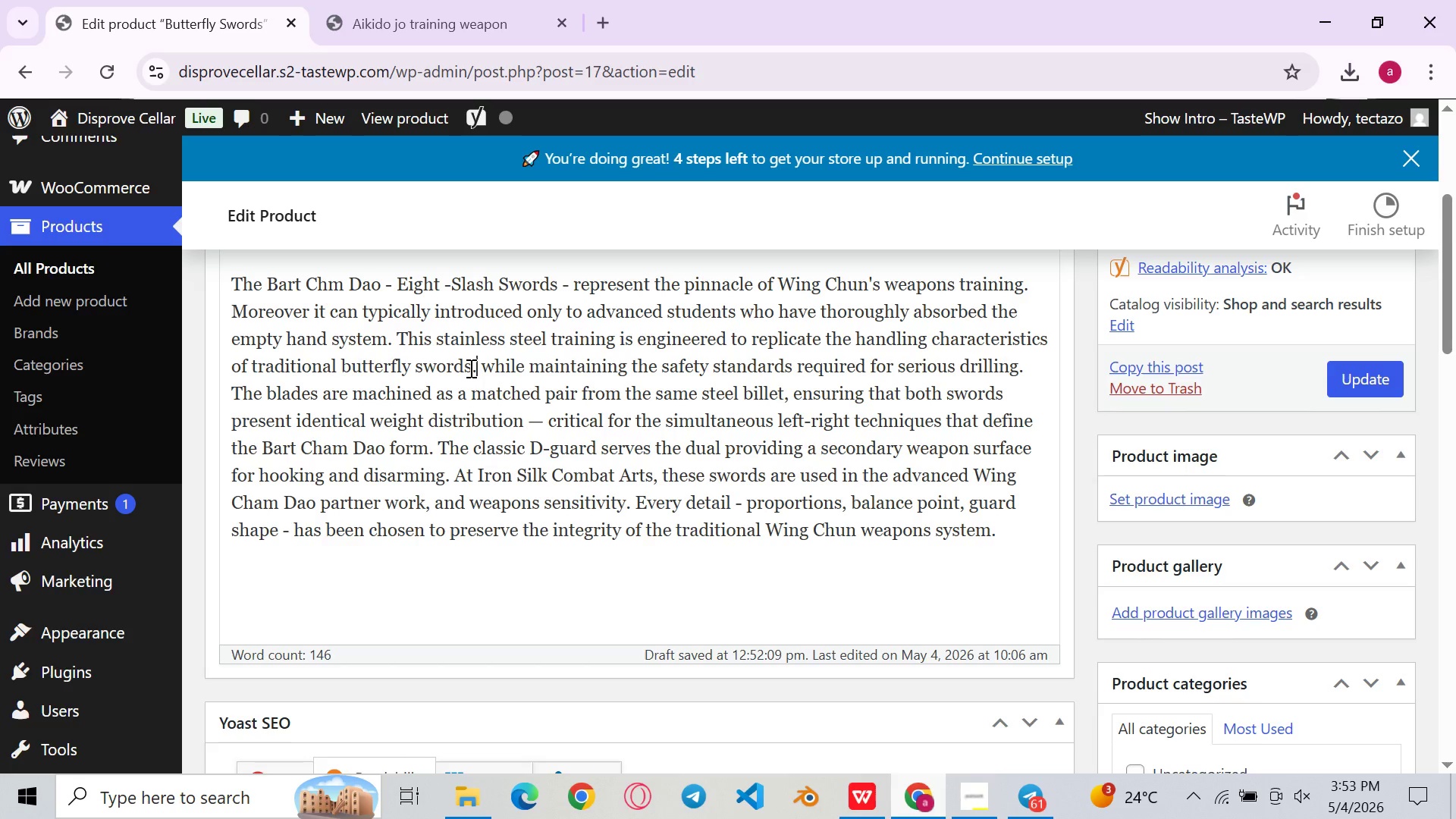 
key(Control+Z)
 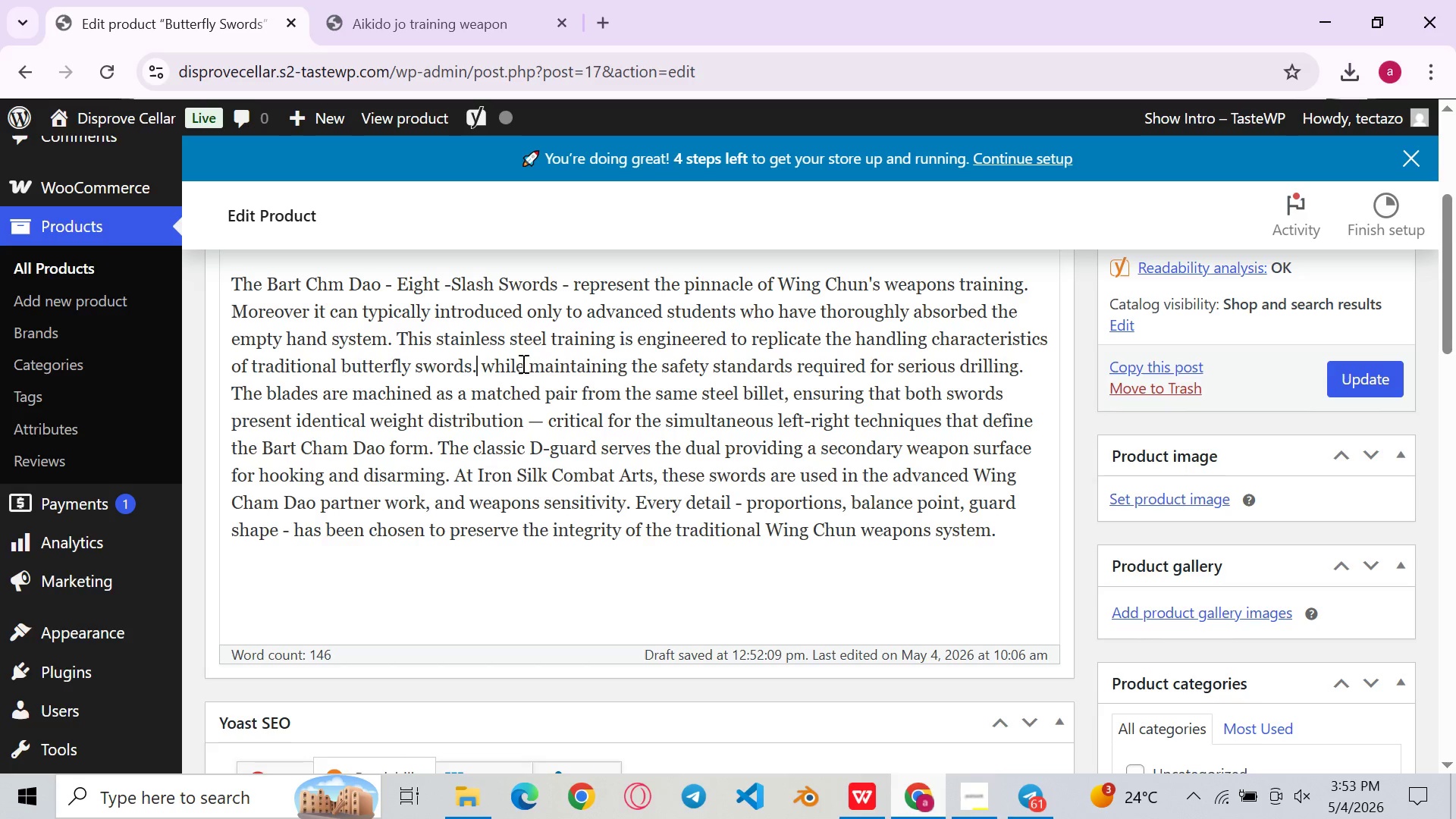 
left_click([526, 366])
 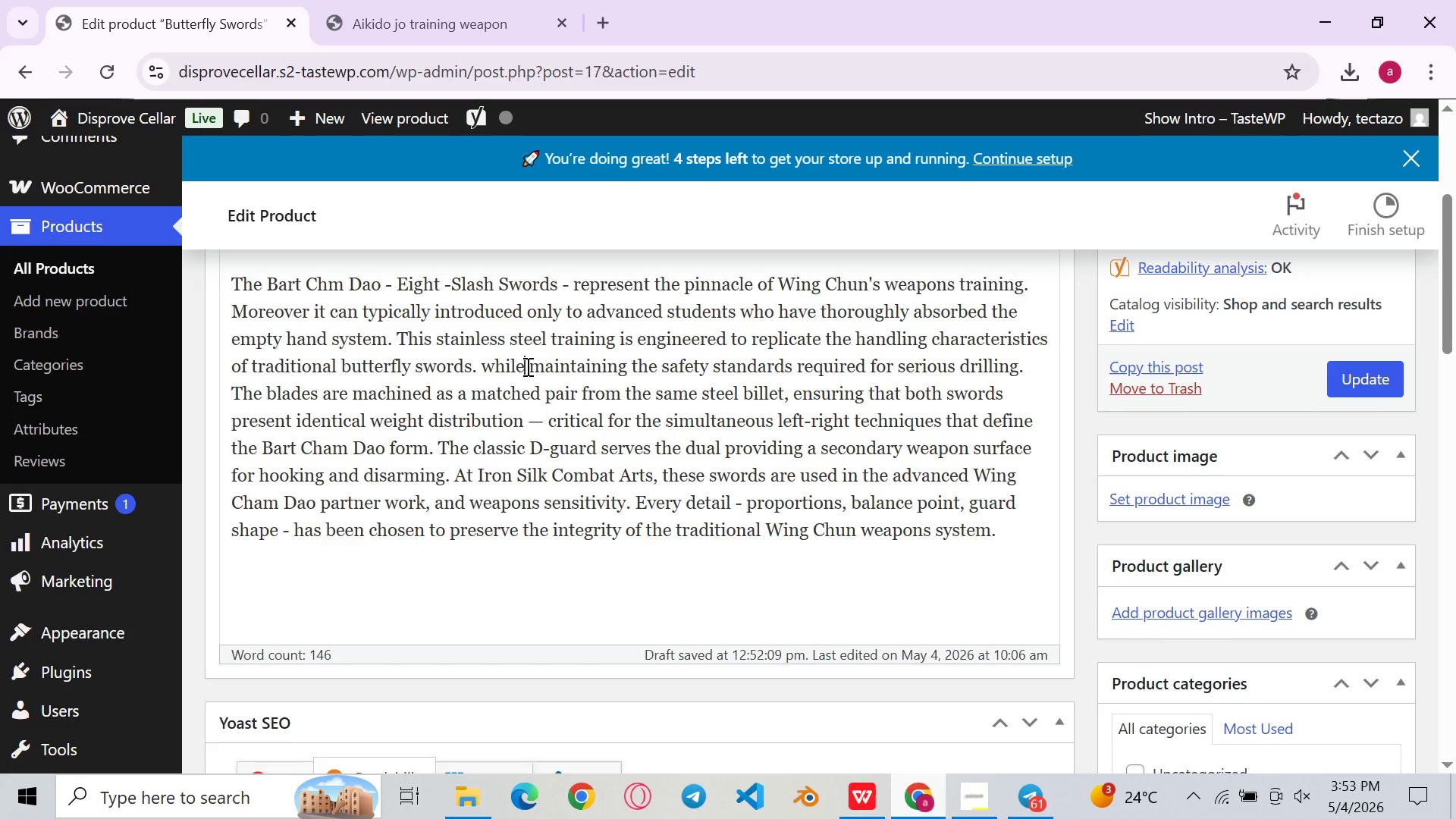 
key(Backspace)
key(Backspace)
key(Backspace)
key(Backspace)
key(Backspace)
key(Backspace)
type( It also)
 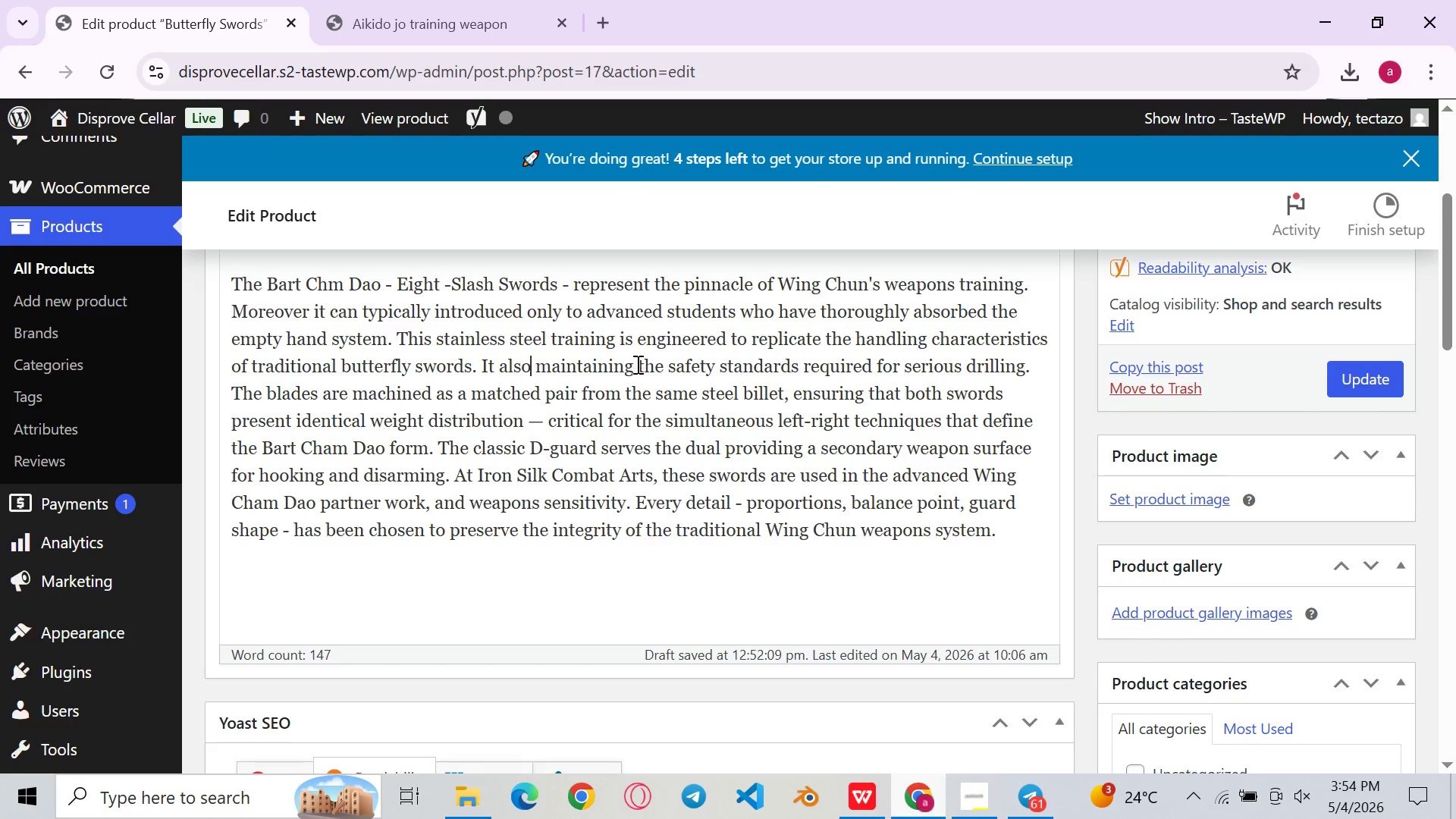 
left_click([631, 364])
 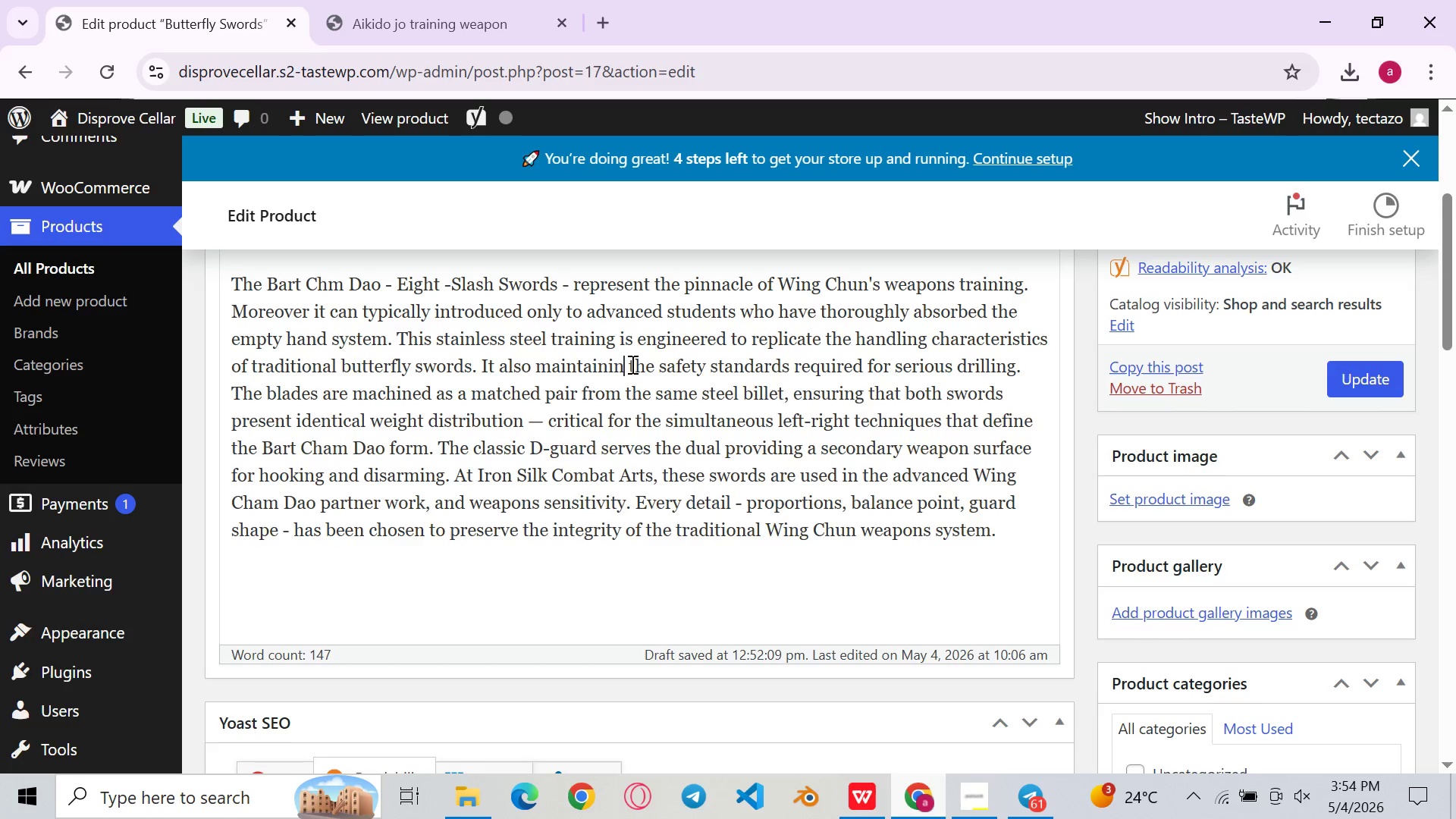 
key(Backspace)
 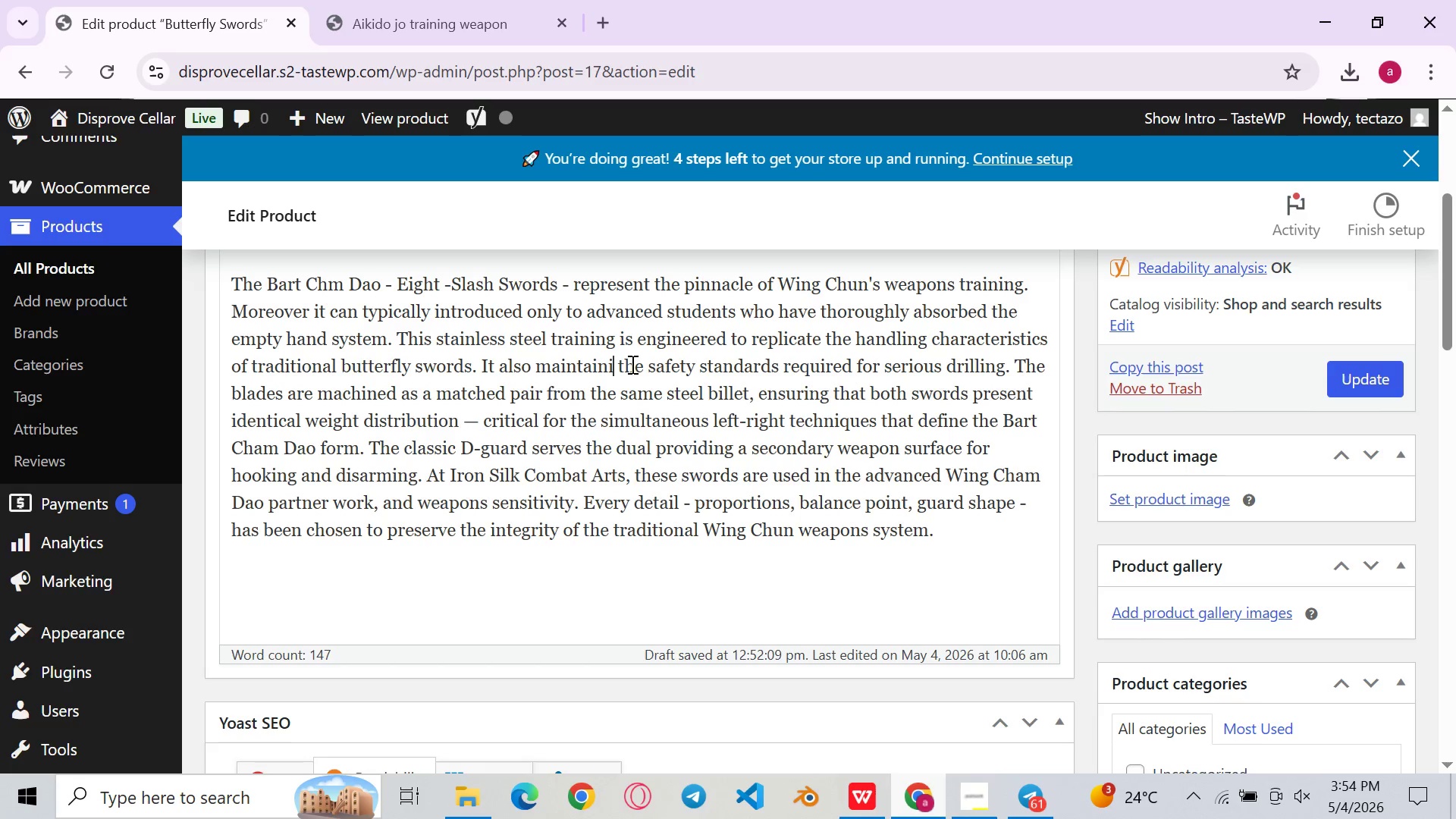 
key(Backspace)
 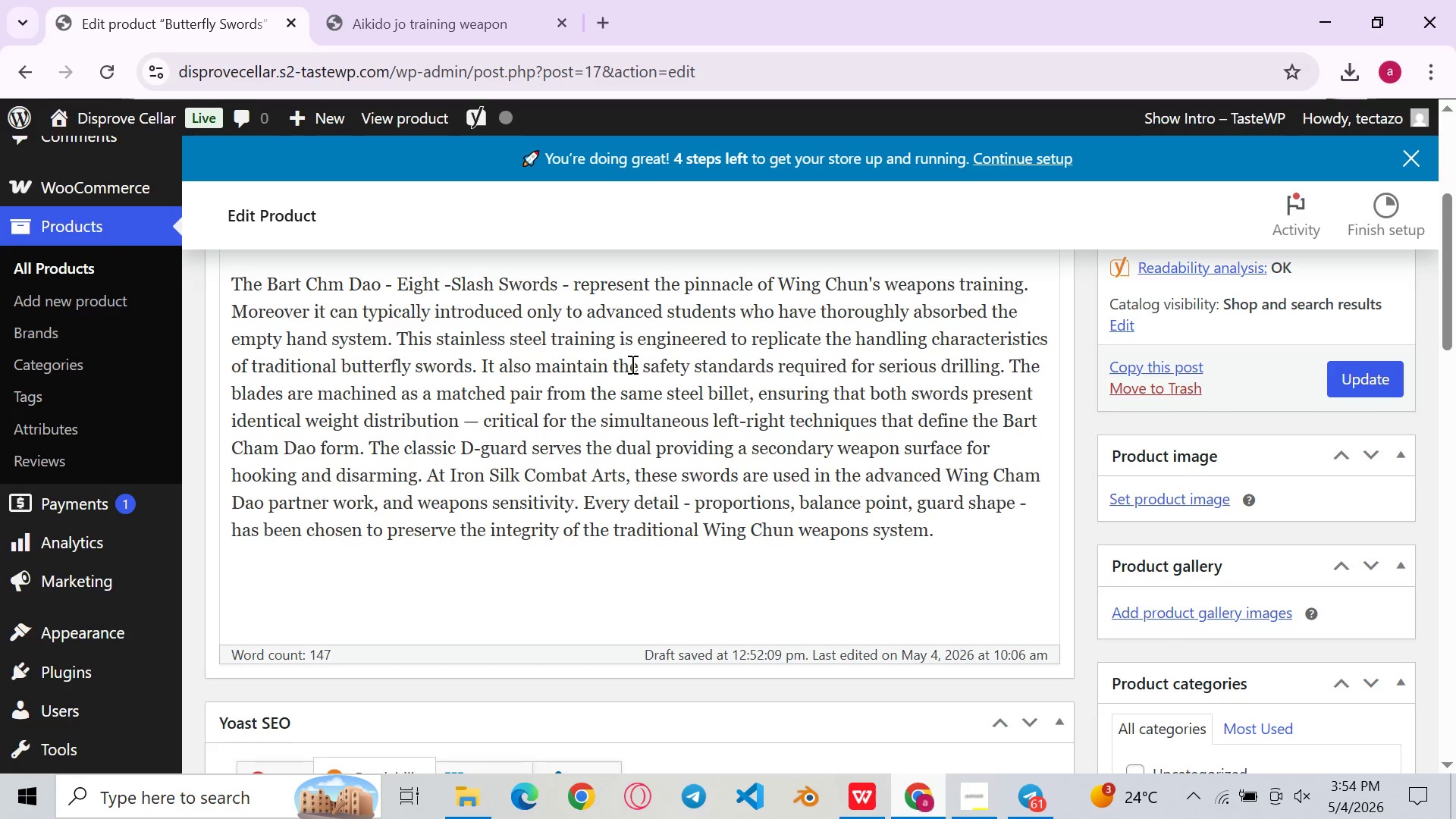 
key(Backspace)
 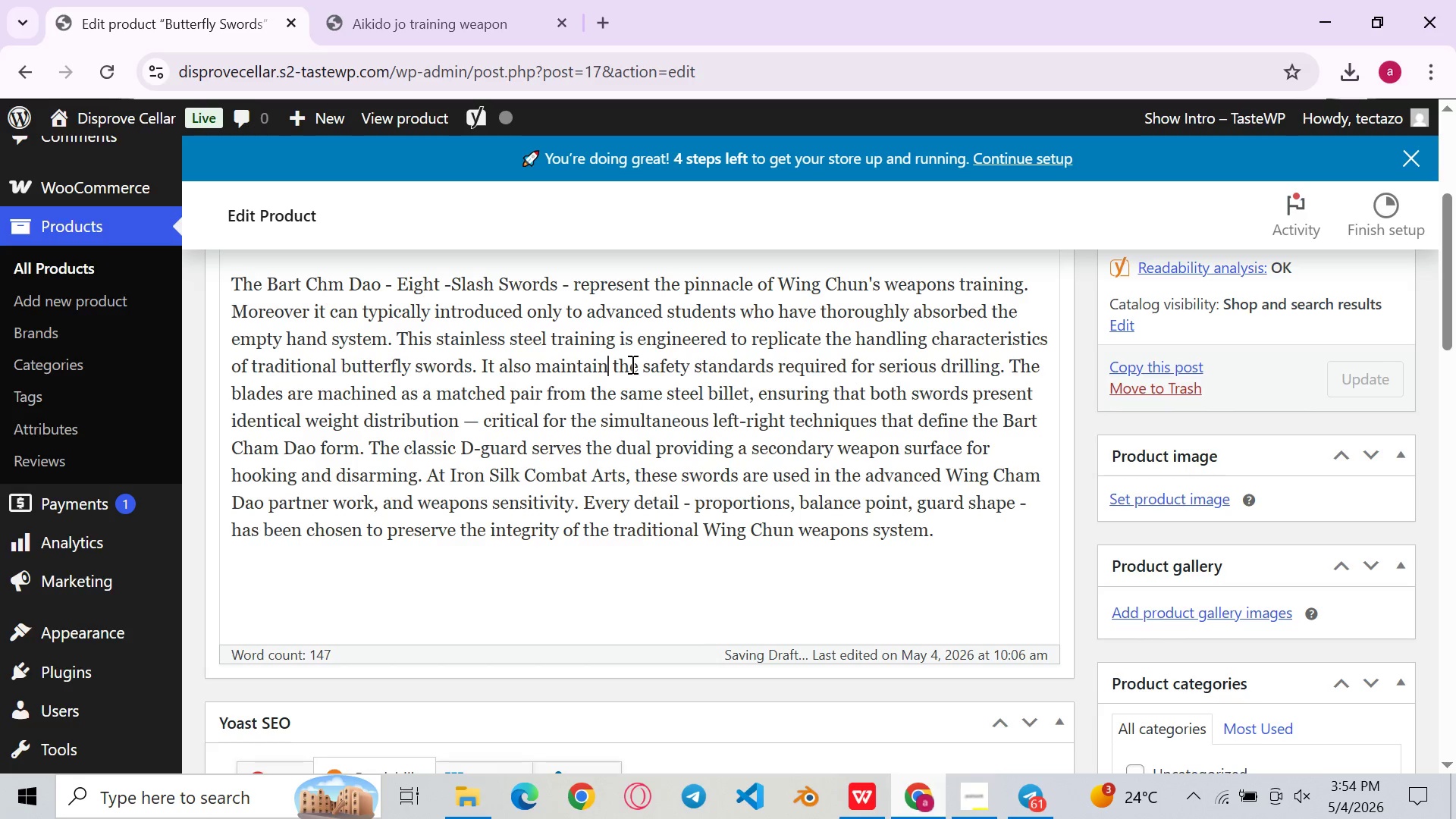 
key(S)
 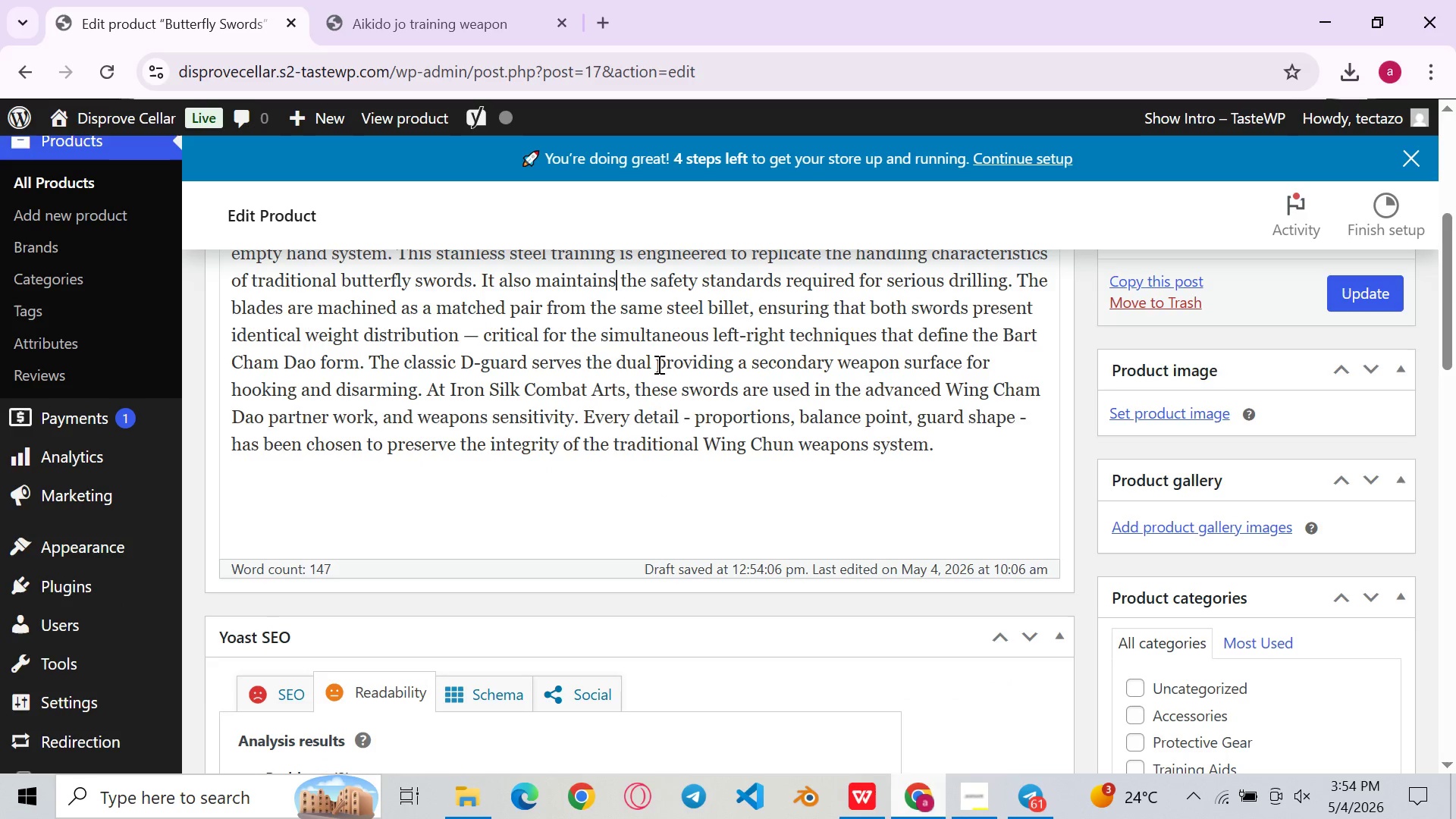 
left_click([675, 366])
 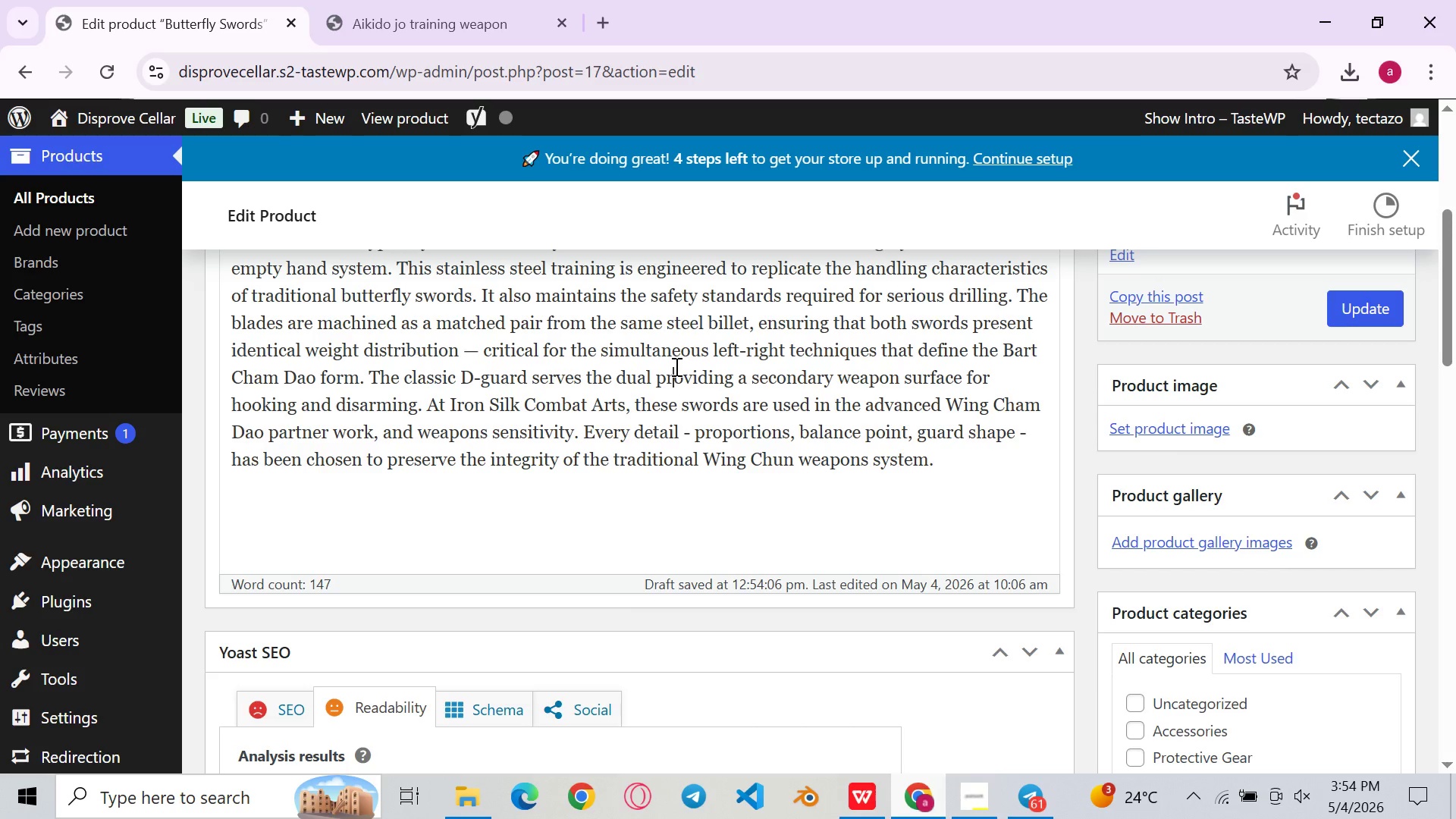 
wait(20.11)
 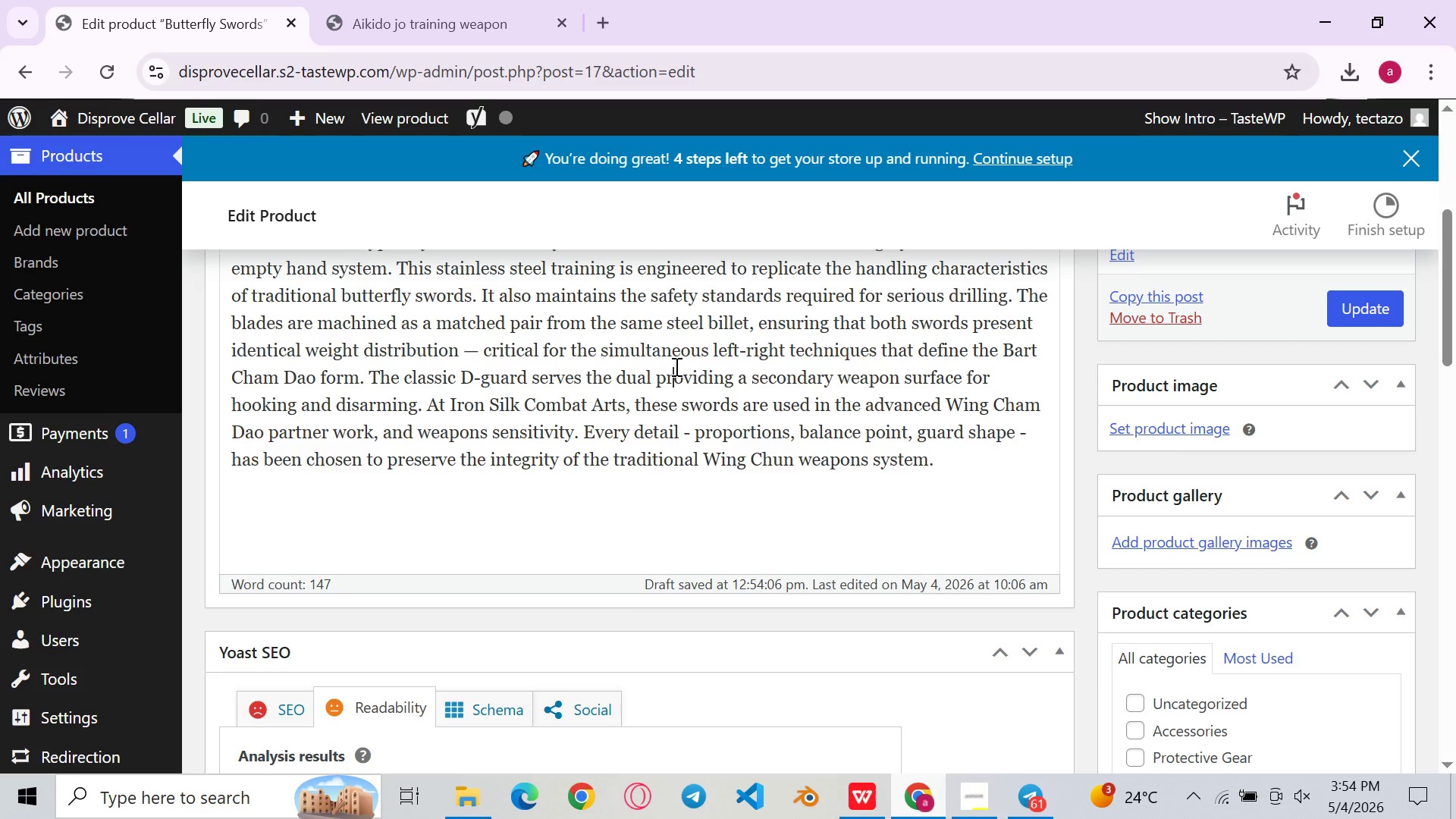 
left_click([768, 377])
 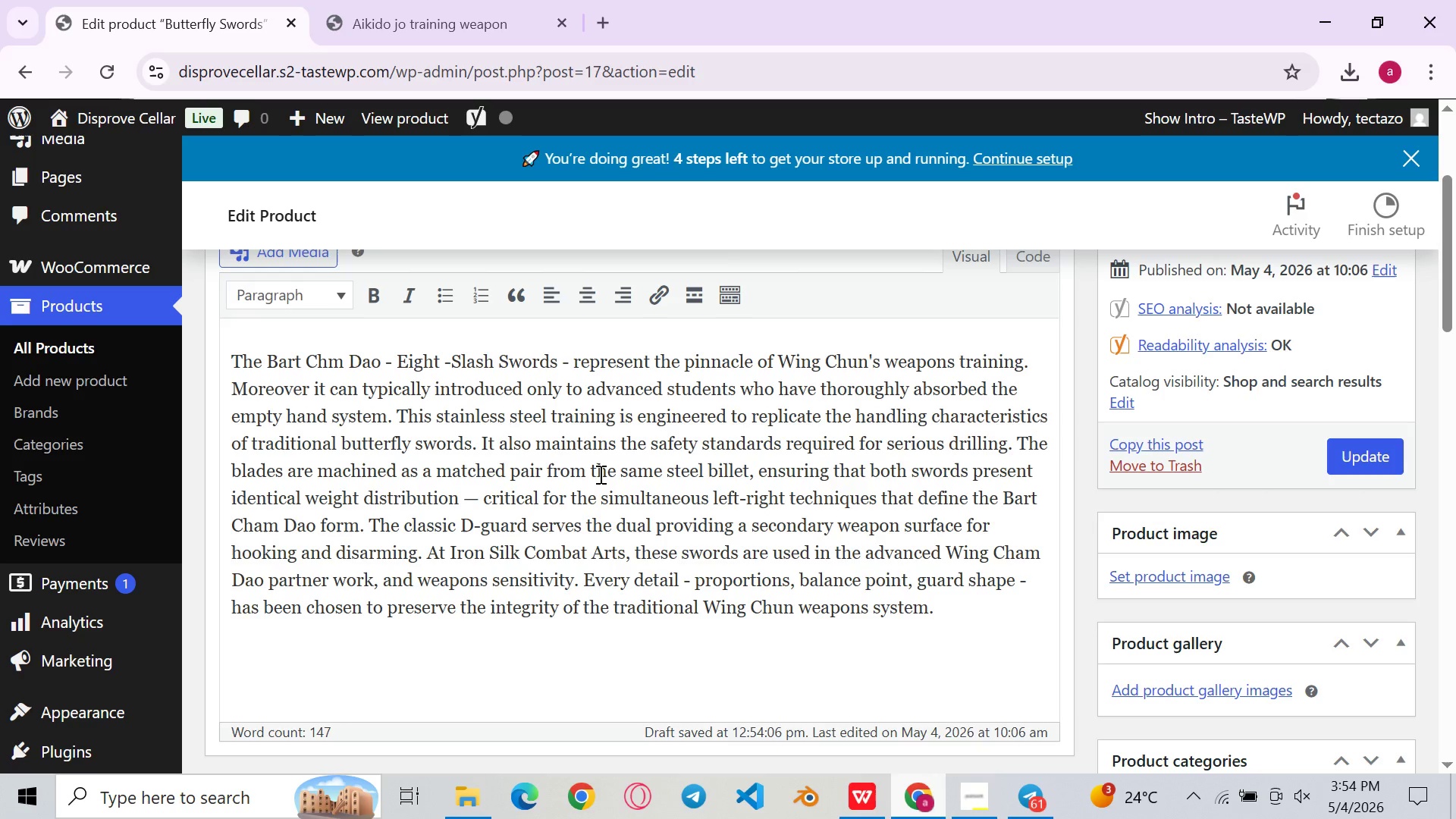 
wait(6.48)
 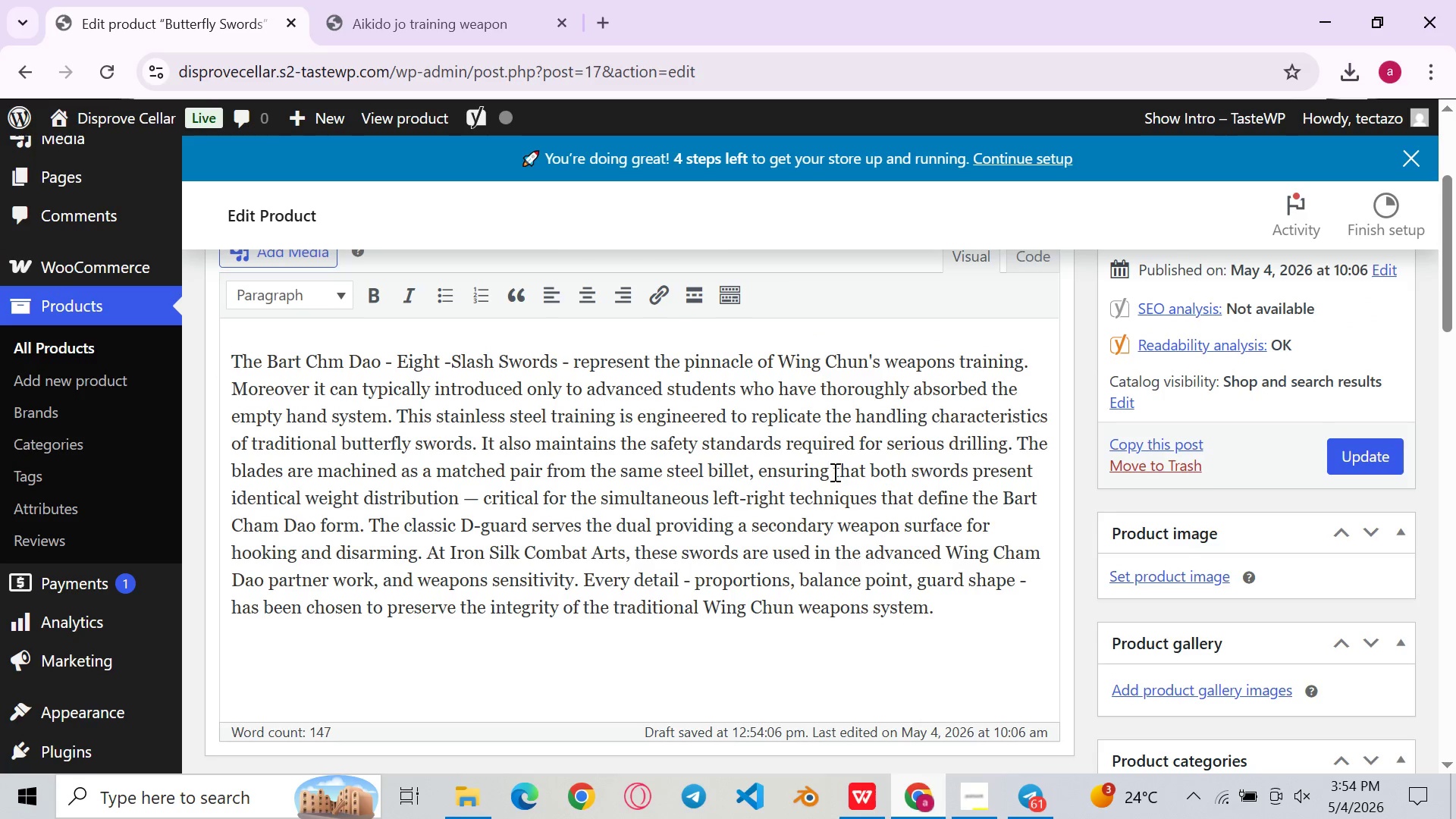 
left_click([1016, 450])
 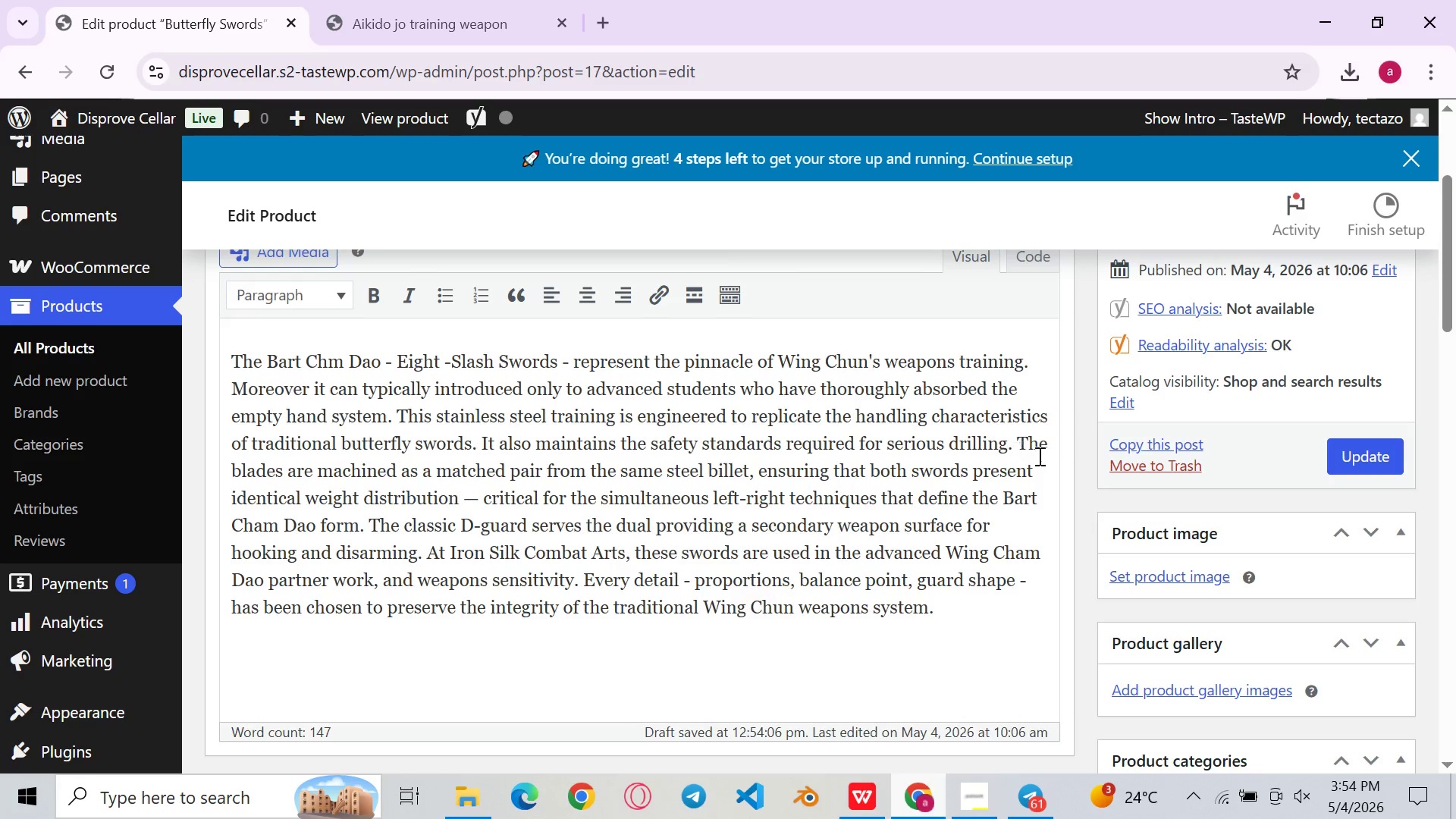 
key(Enter)
 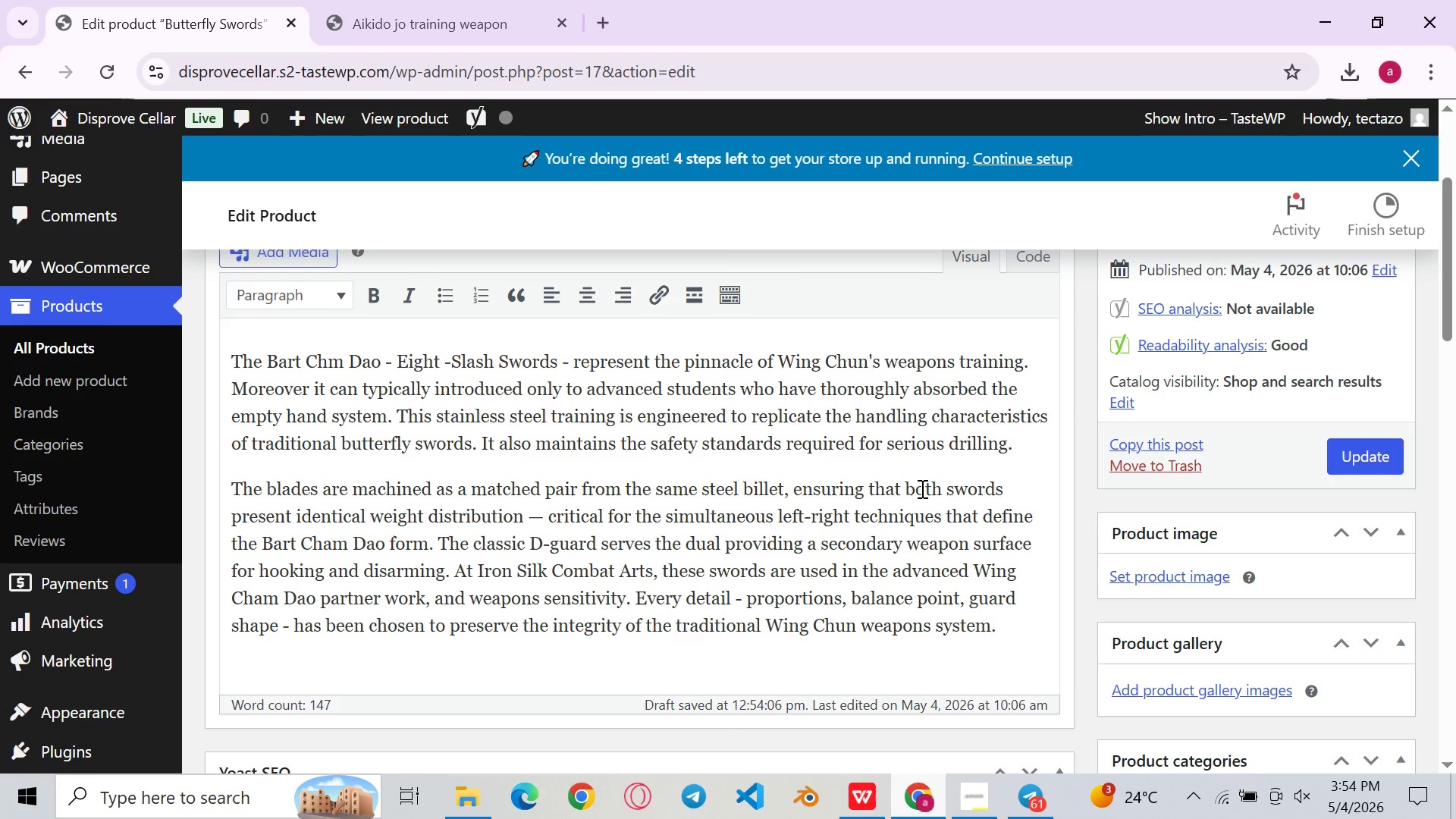 
left_click([908, 493])
 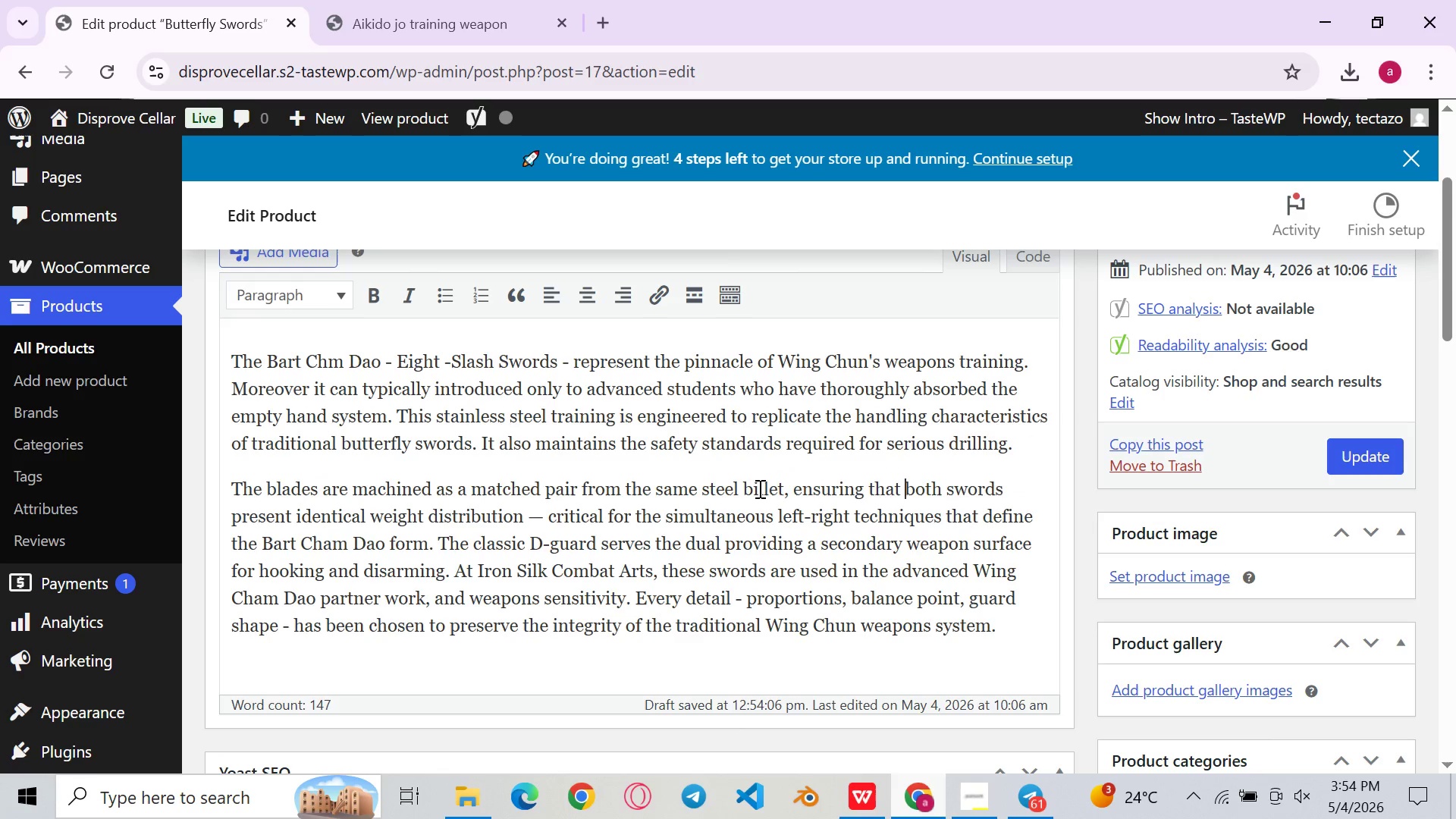 
left_click([758, 488])
 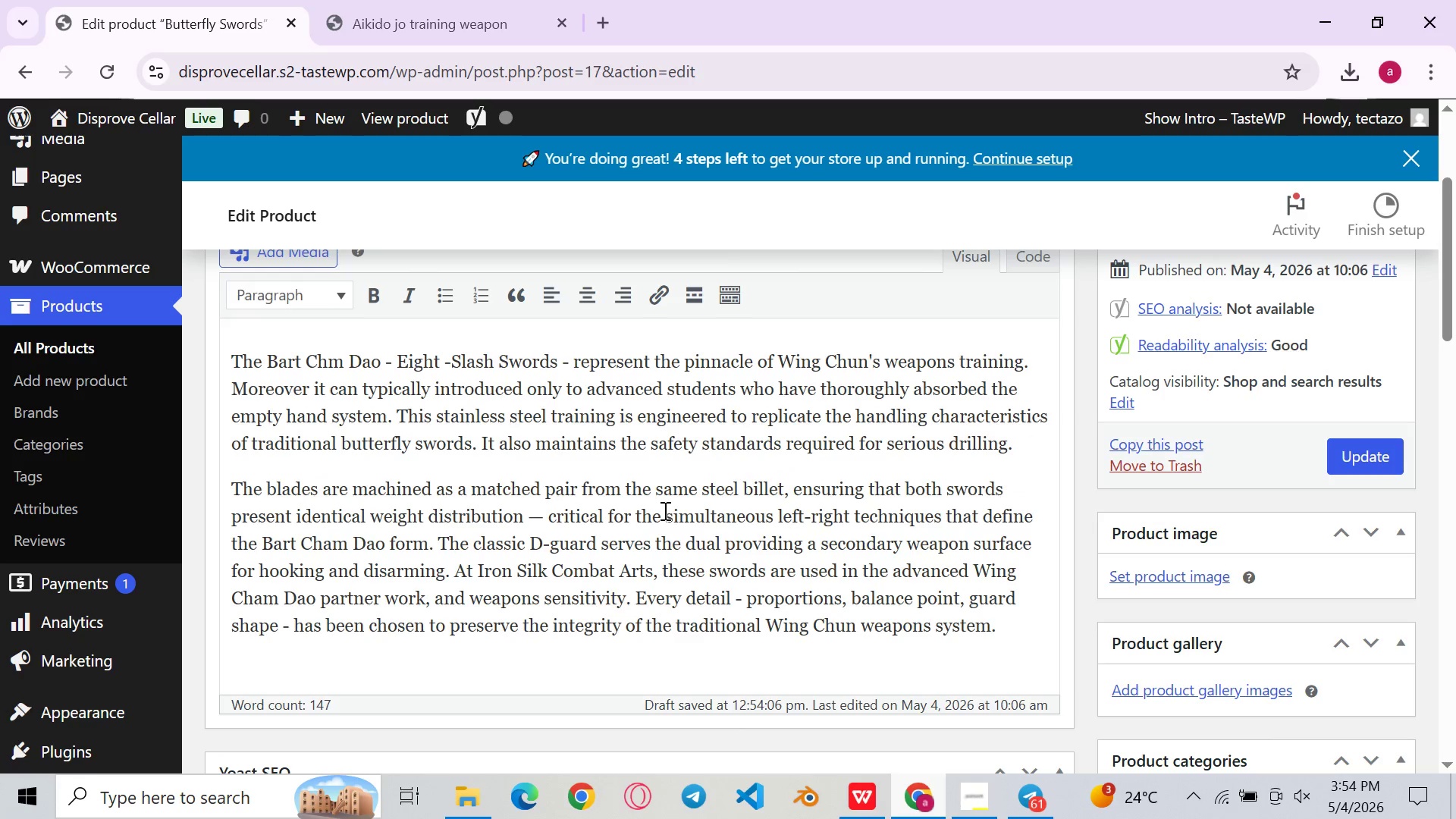 
left_click([664, 510])
 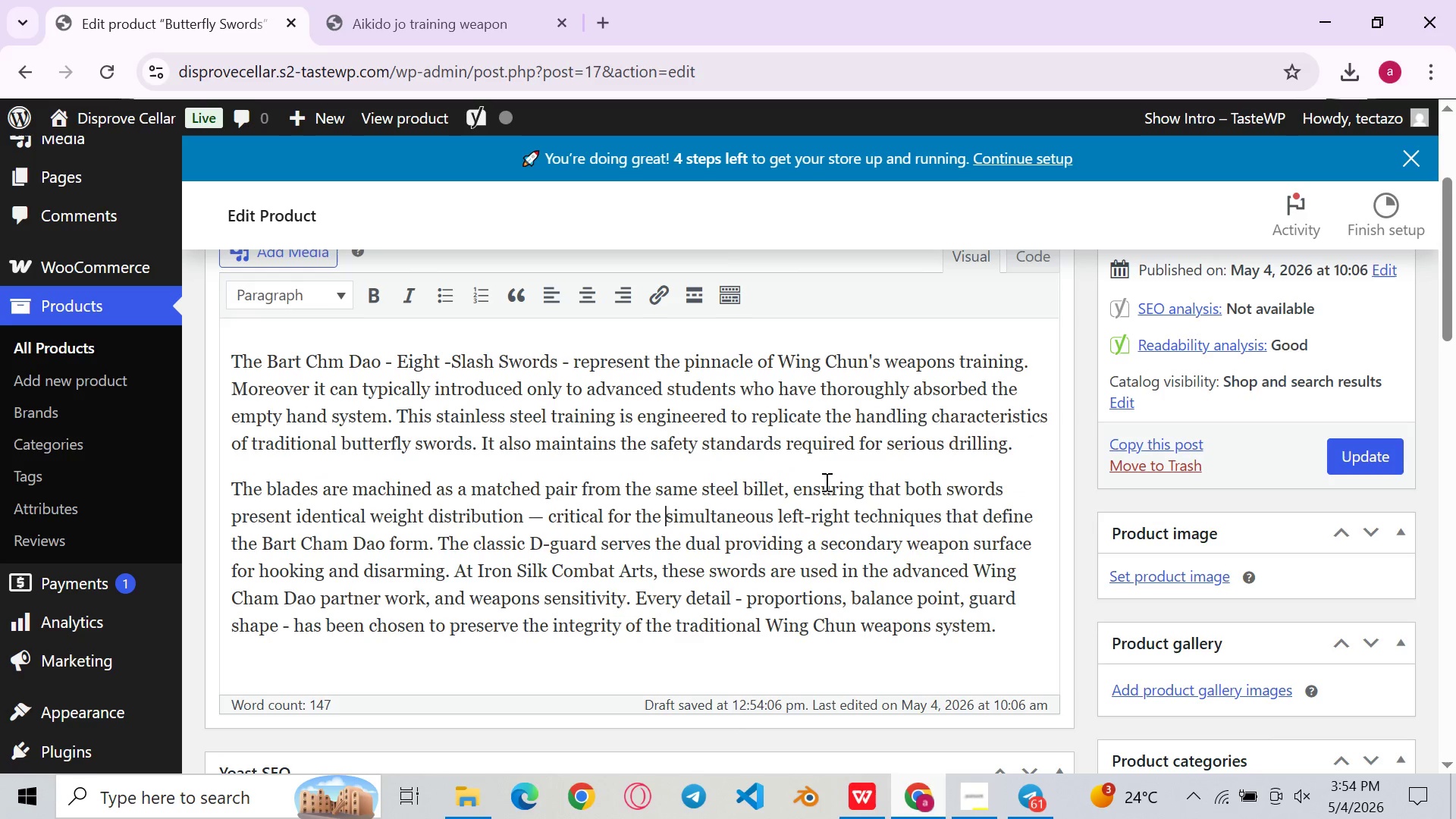 
left_click([825, 482])
 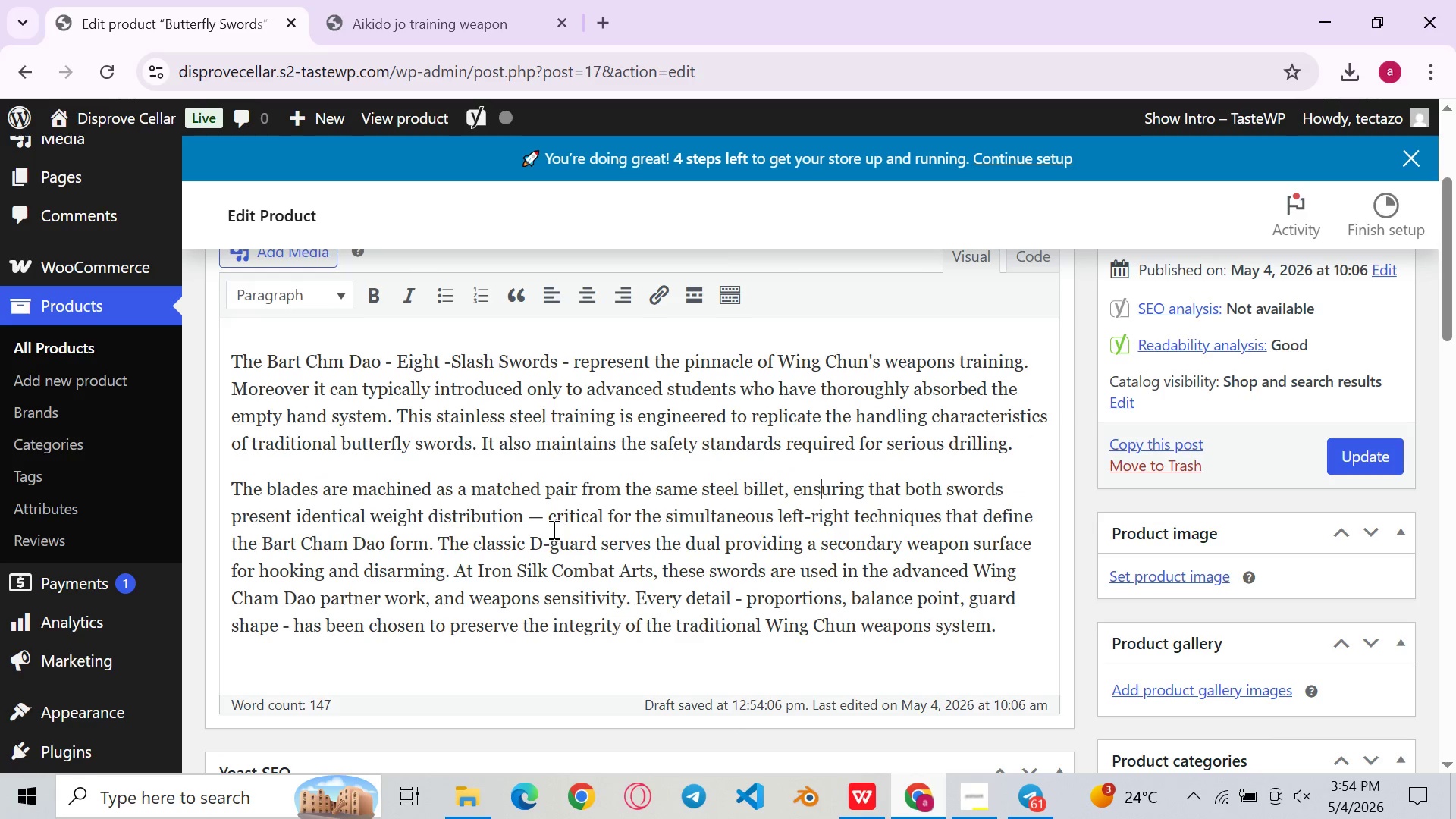 
left_click([546, 519])
 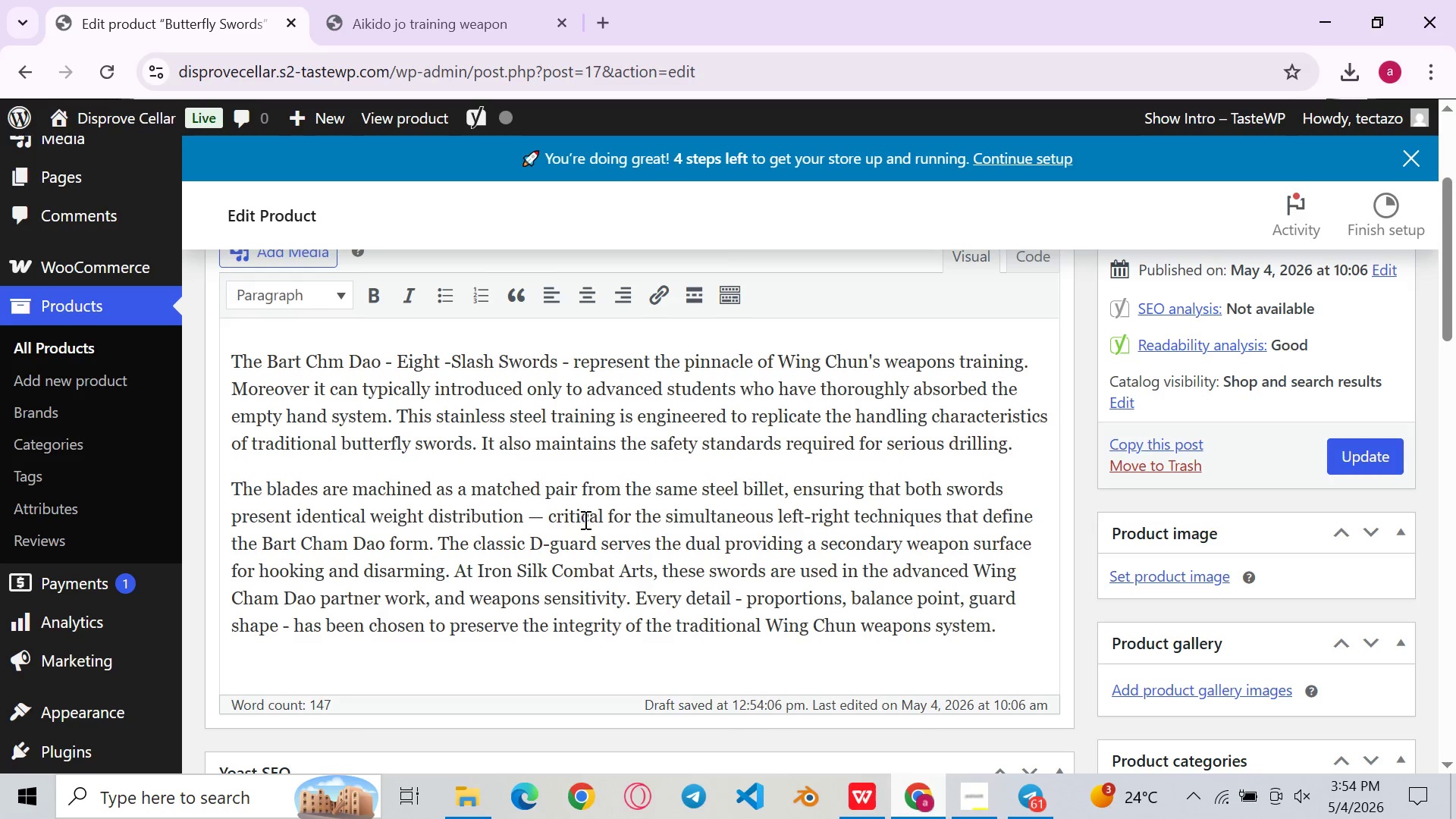 
key(Backspace)
 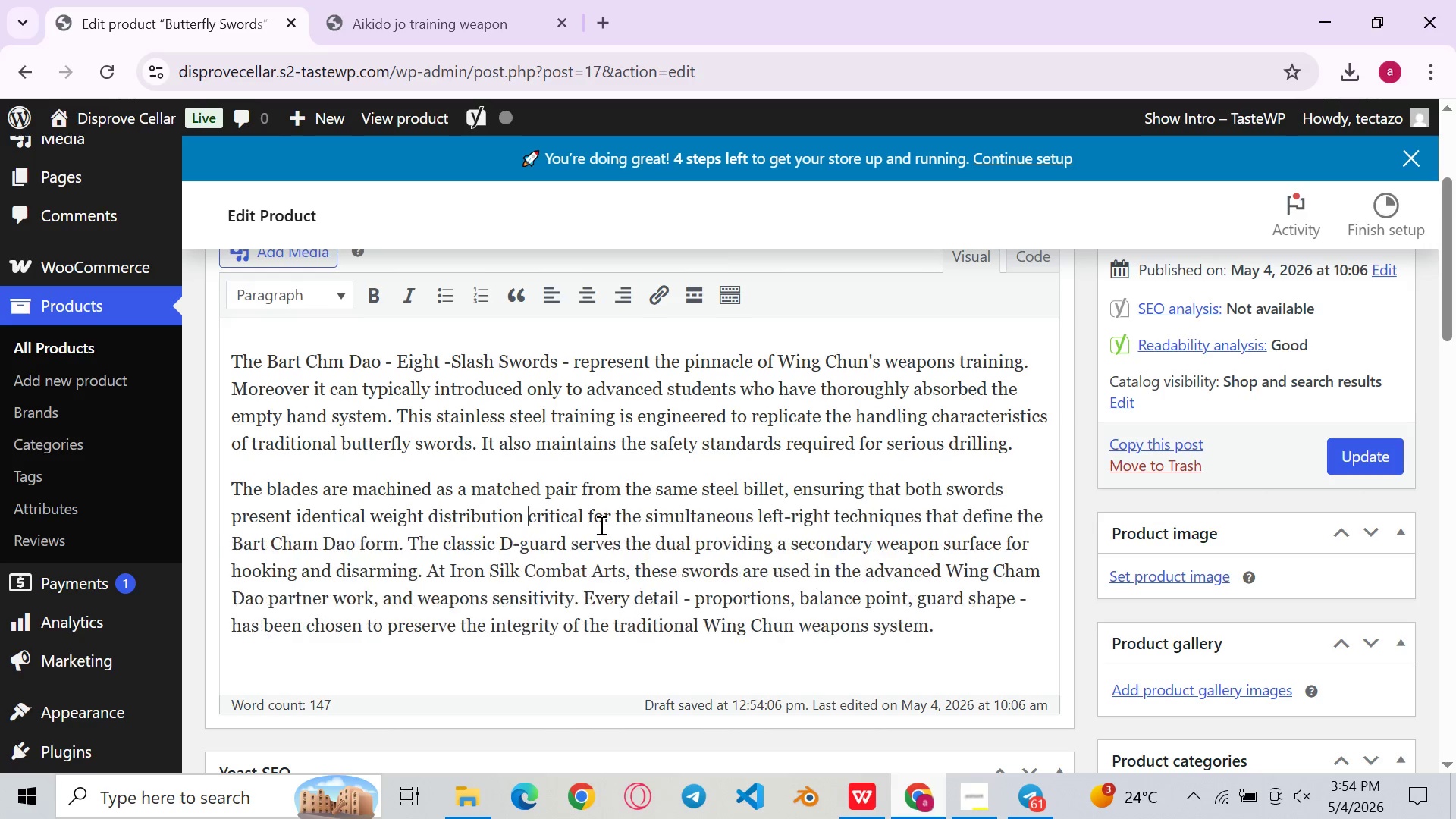 
key(Backspace)
 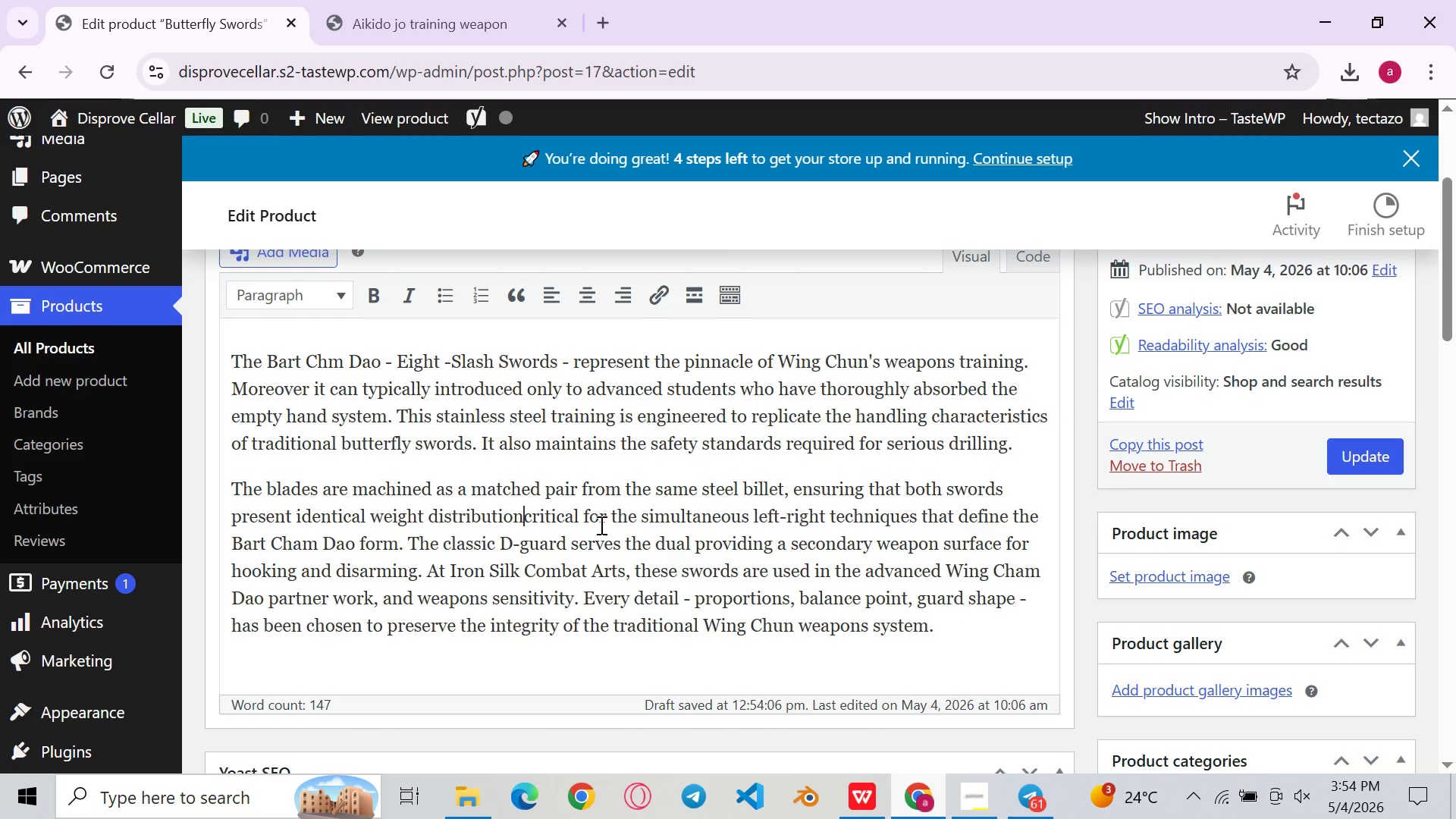 
key(Backspace)
 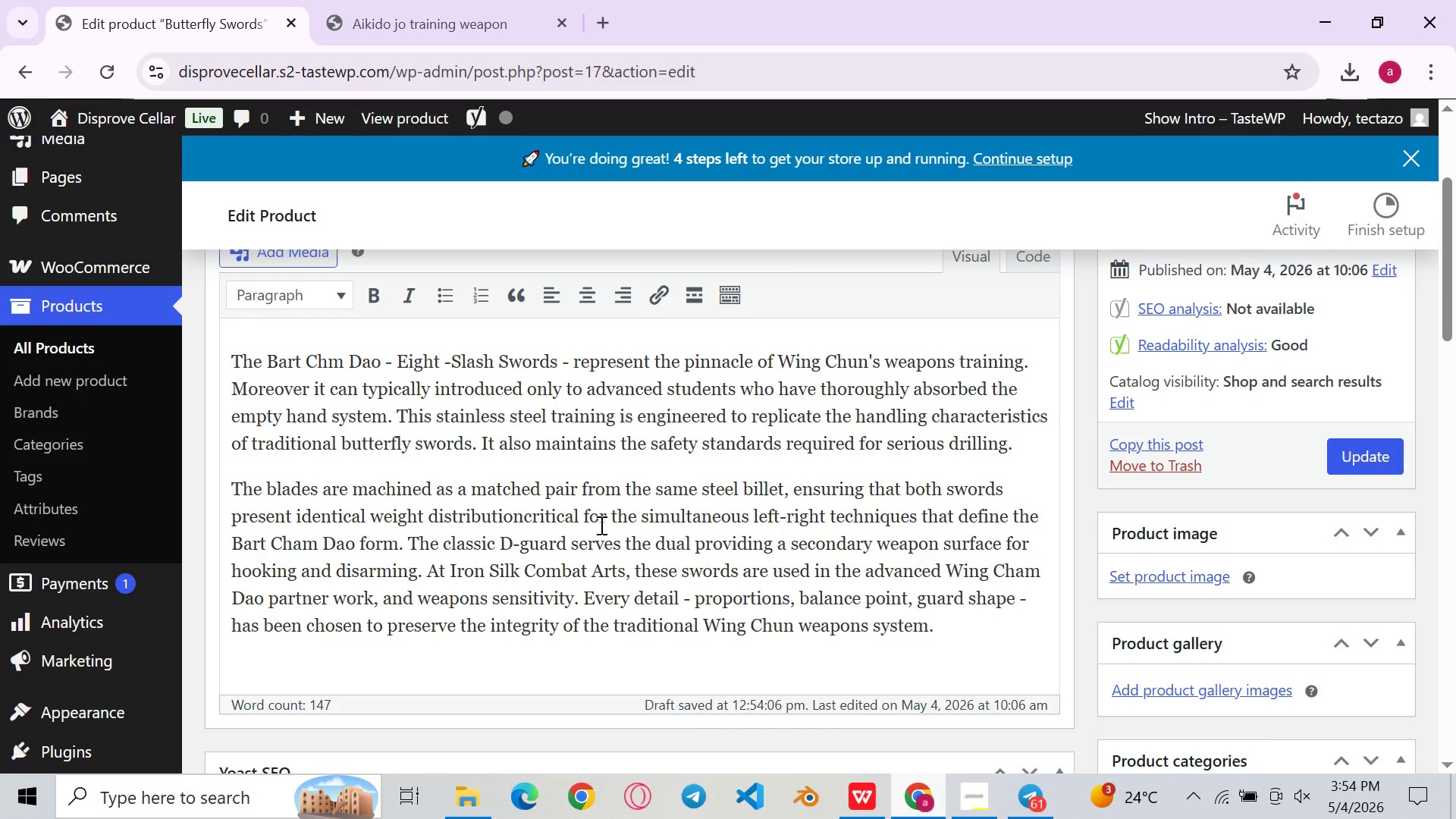 
key(Period)
 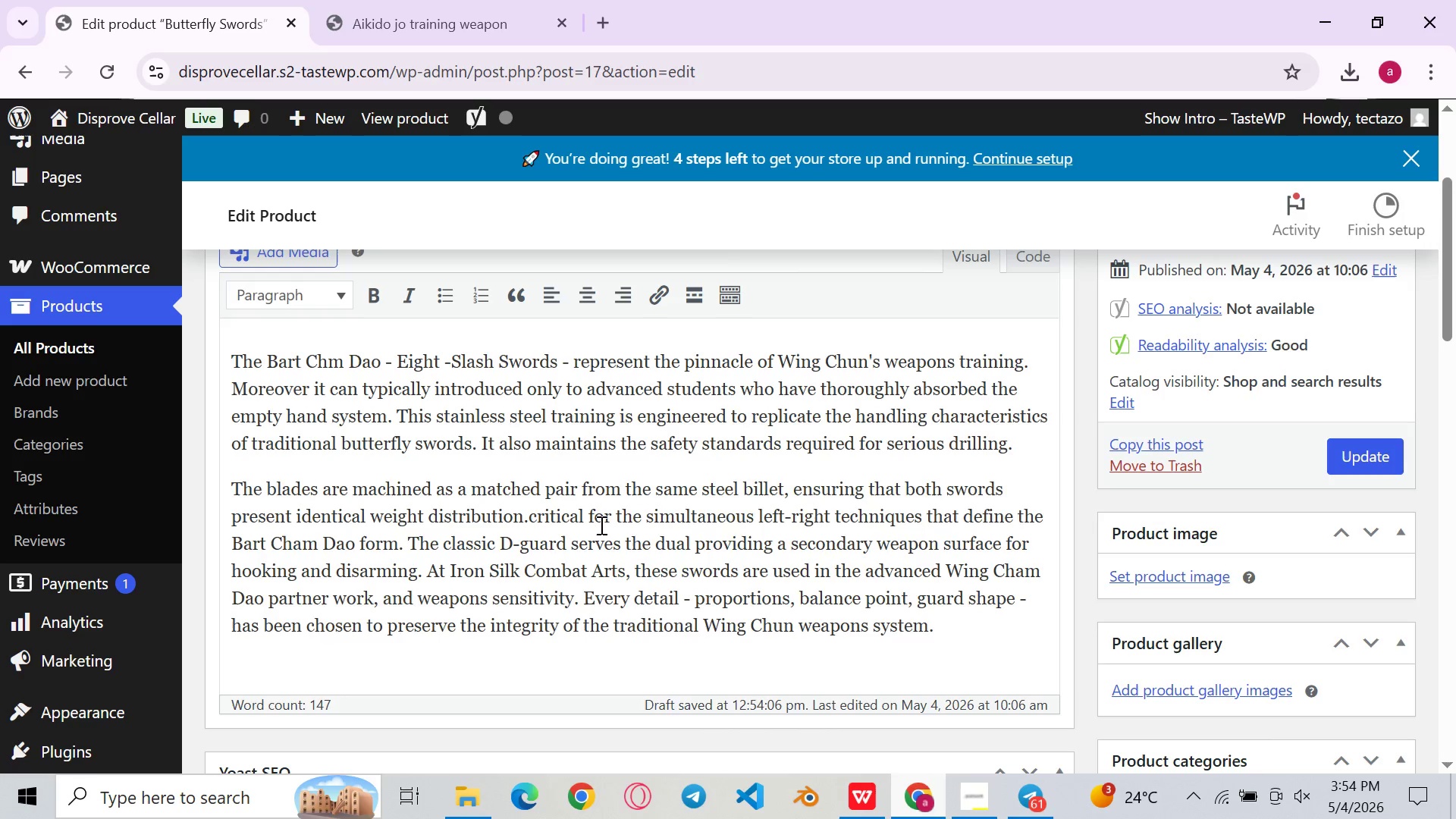 
key(Space)
 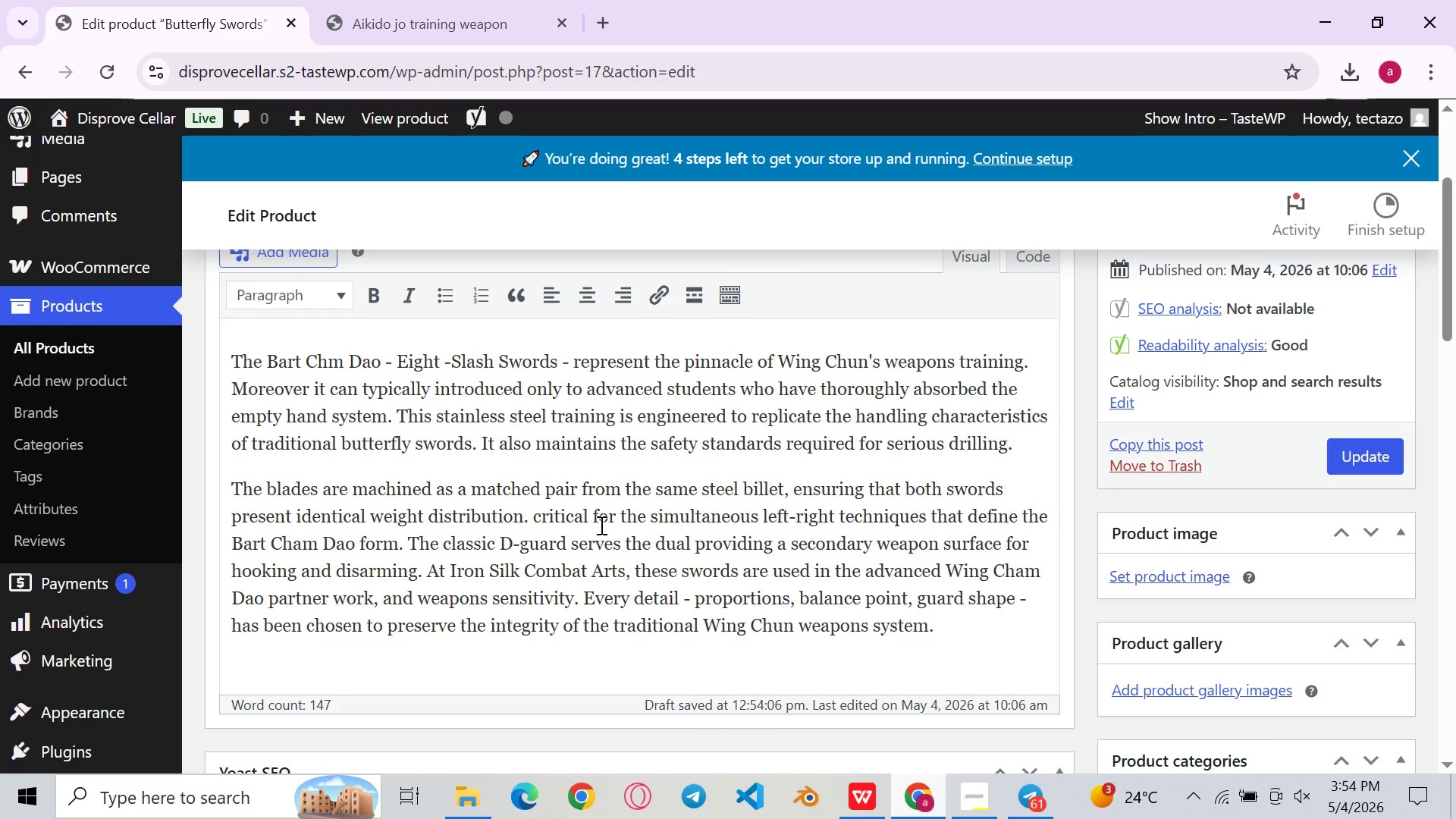 
hold_key(key=ShiftLeft, duration=0.41)
 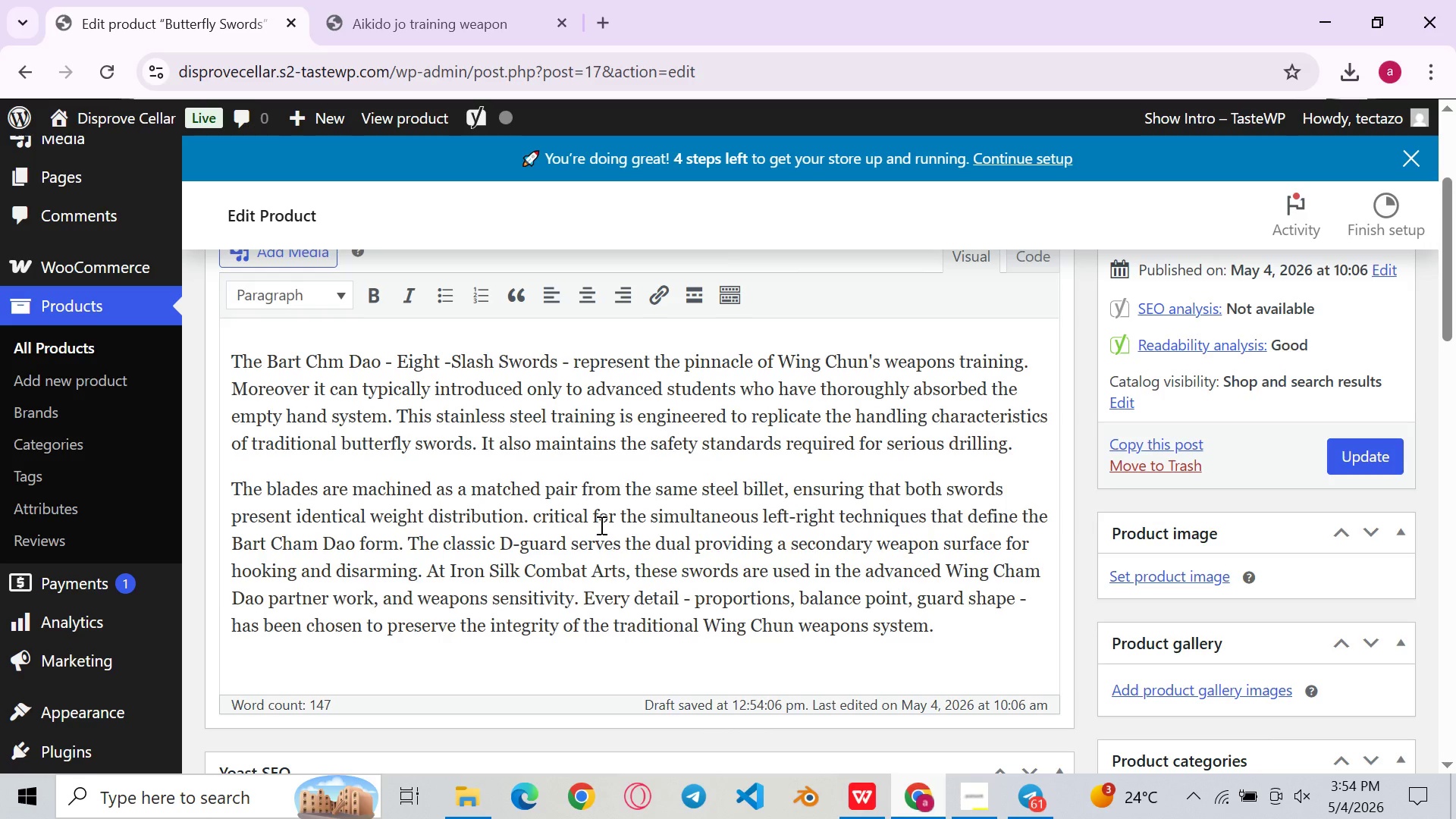 
type(It is )
 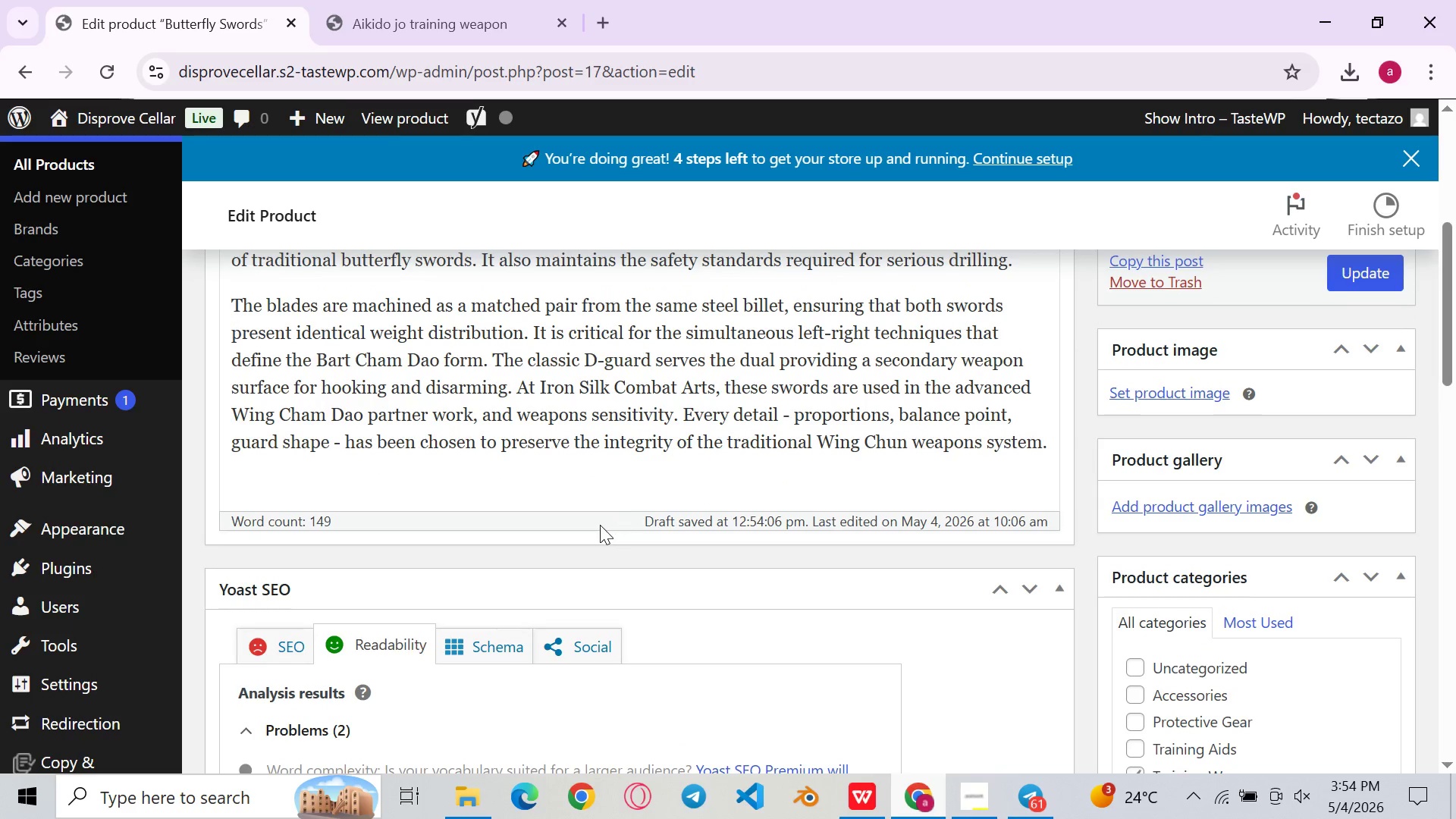 
left_click([670, 454])
 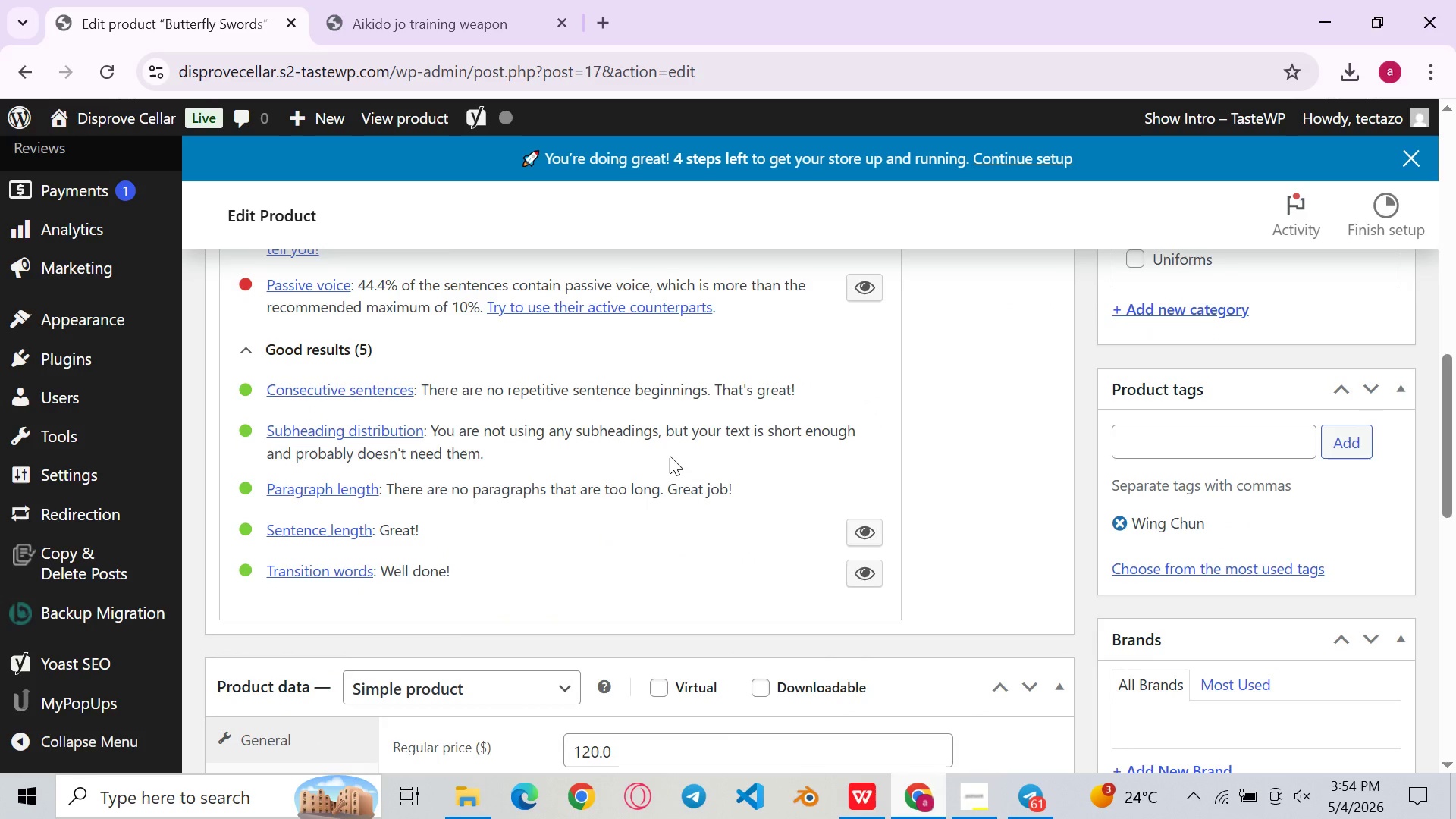 
wait(8.53)
 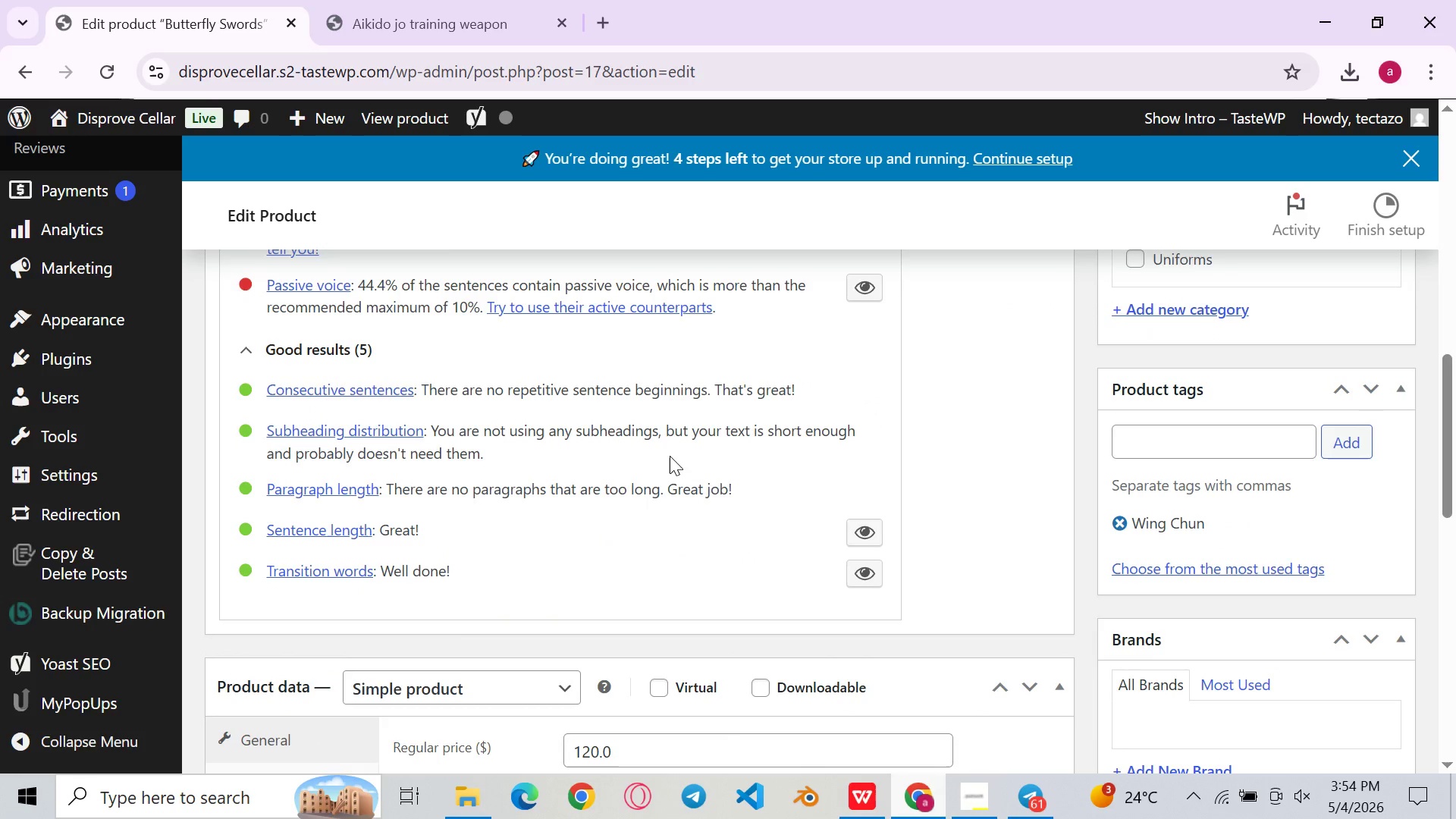 
left_click([976, 802])